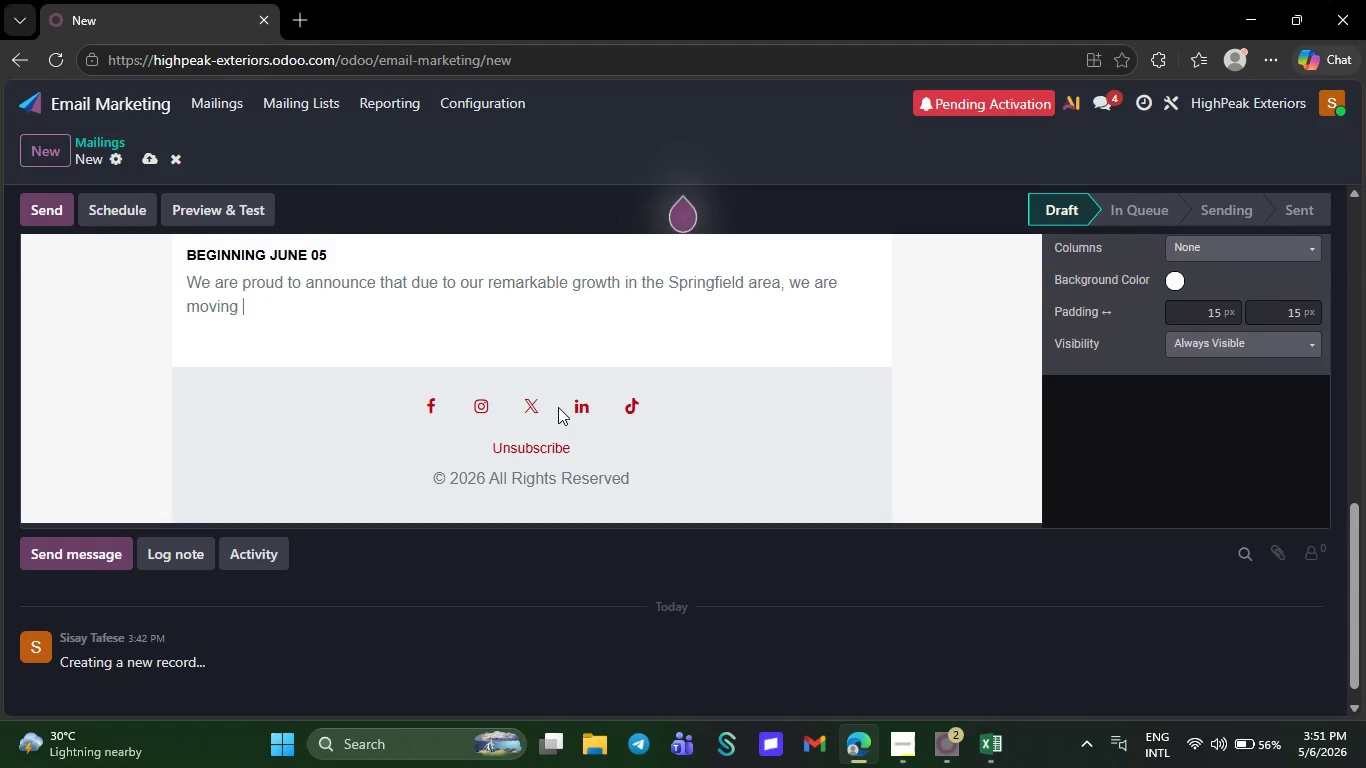 
key(Backspace)
 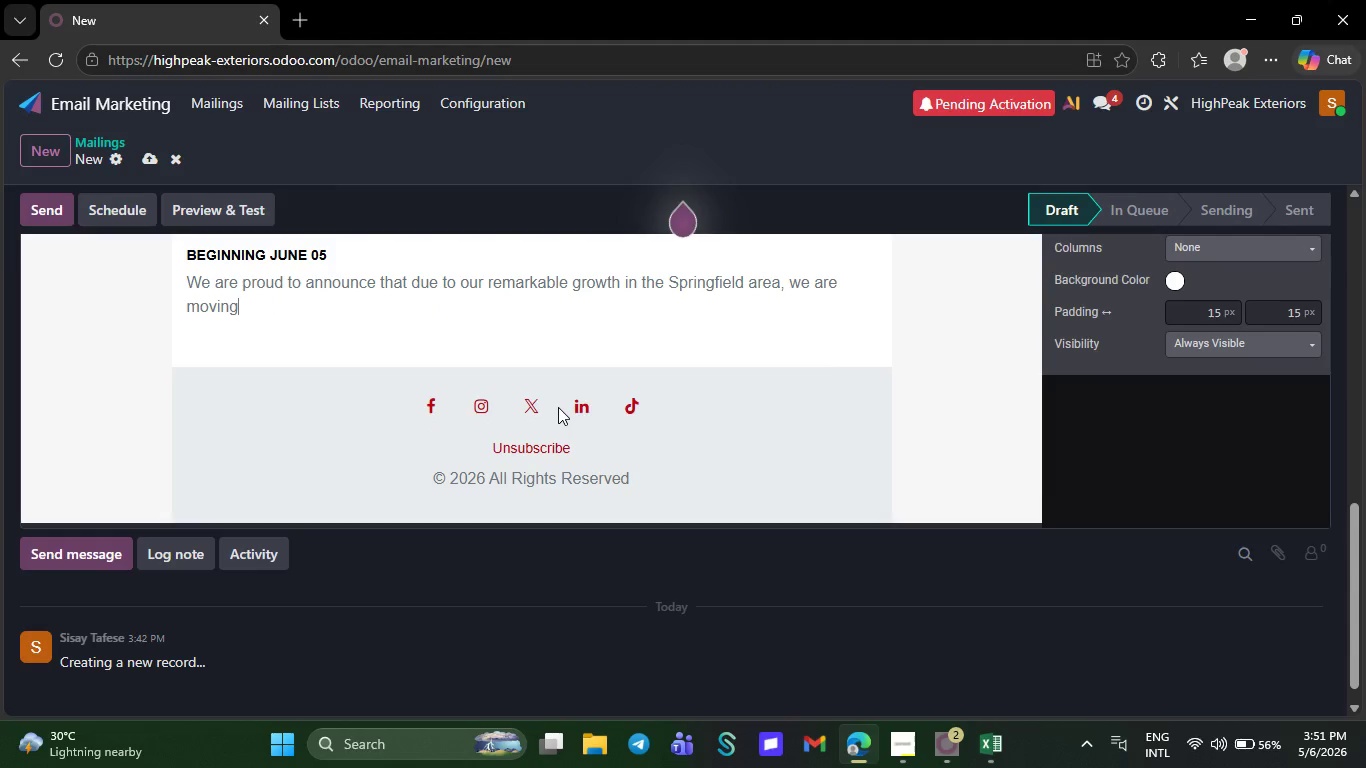 
key(Backspace)
 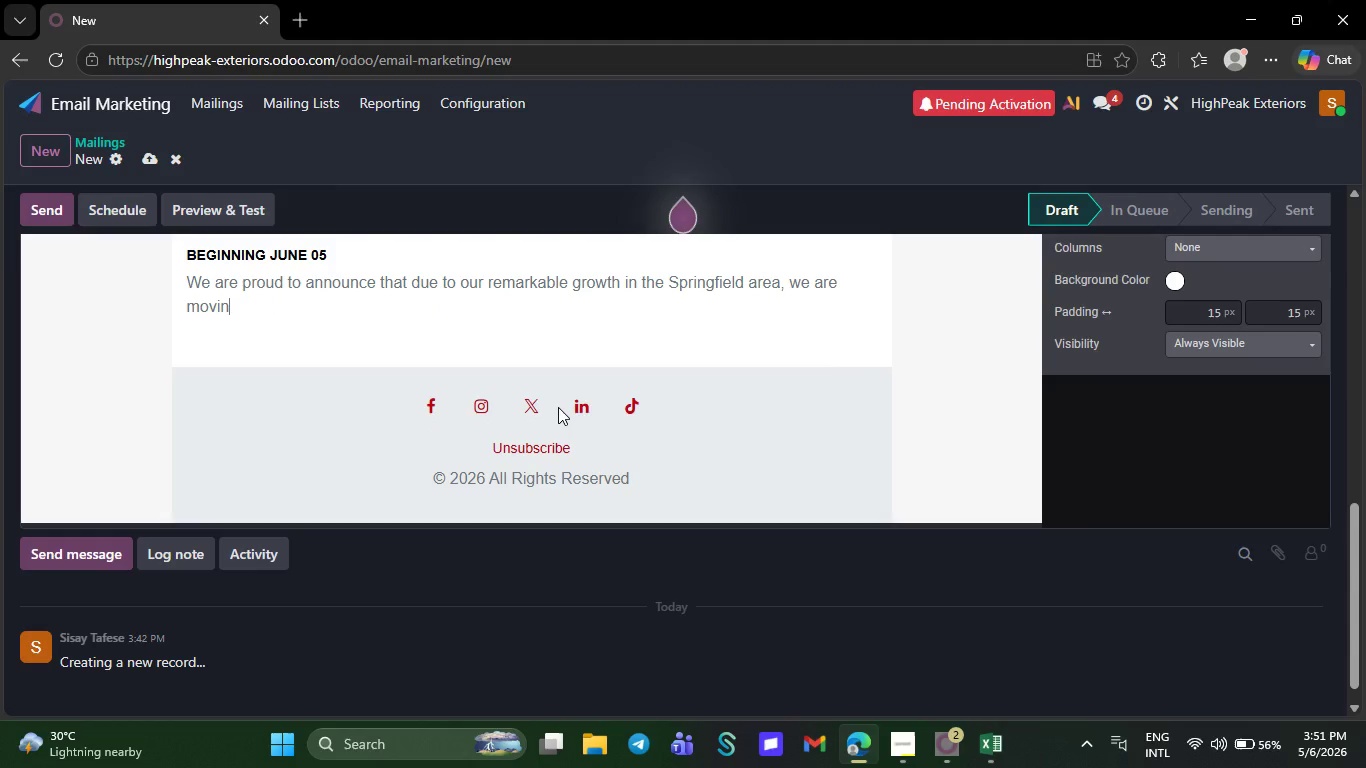 
key(Backspace)
 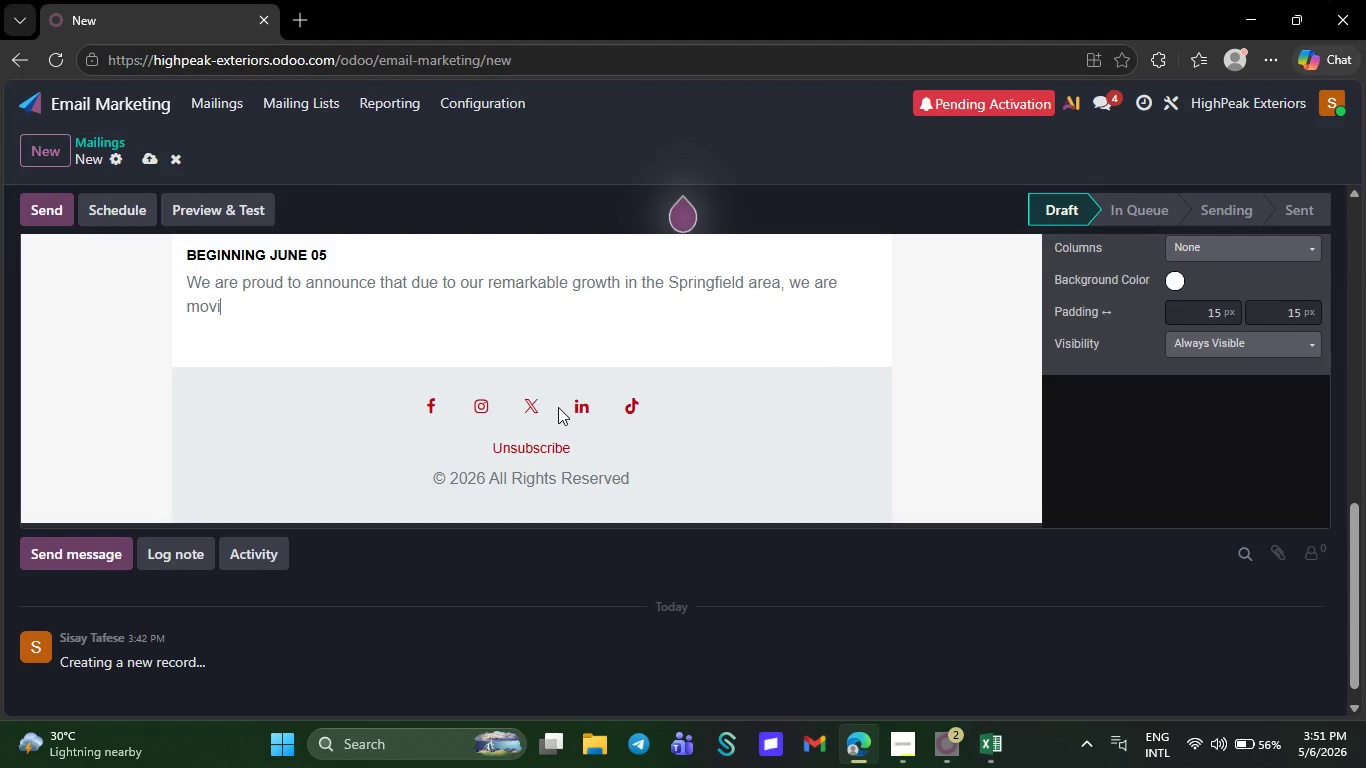 
key(Backspace)
 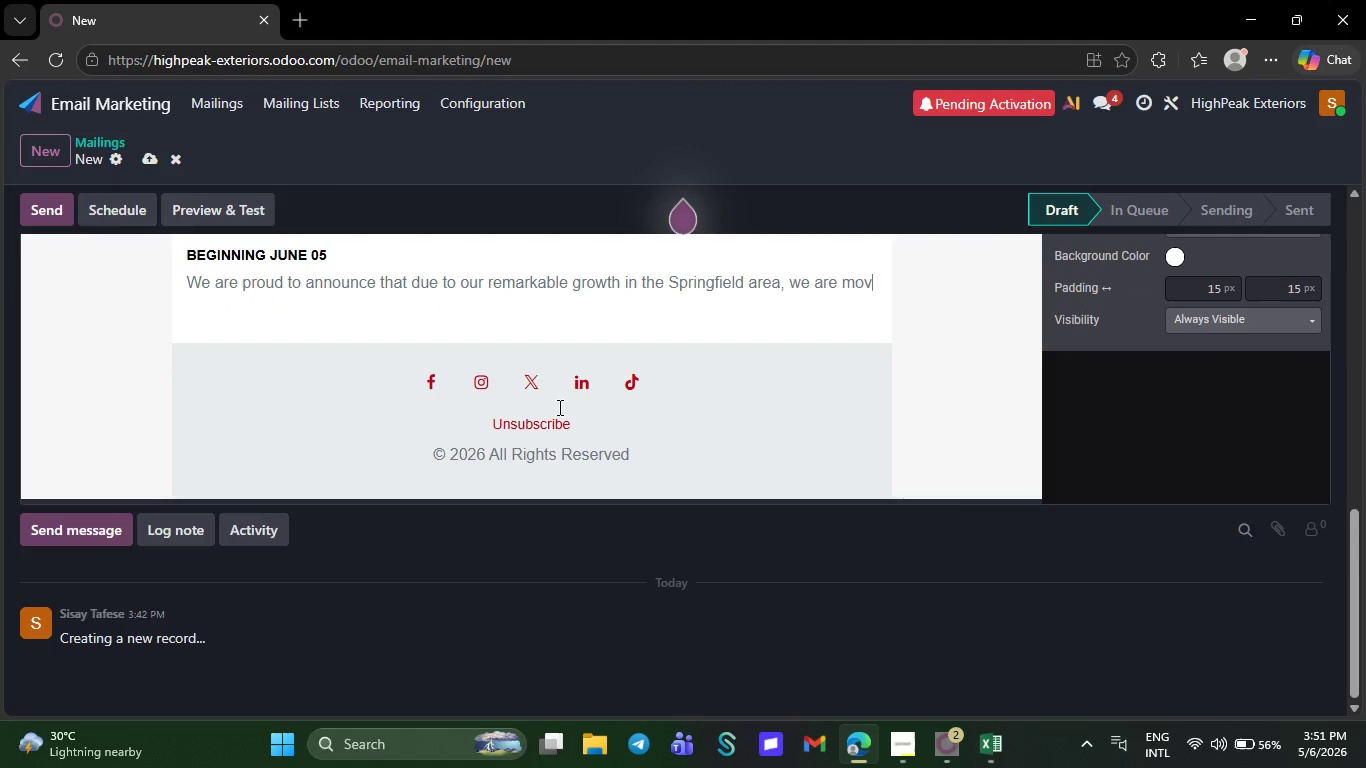 
key(Backspace)
 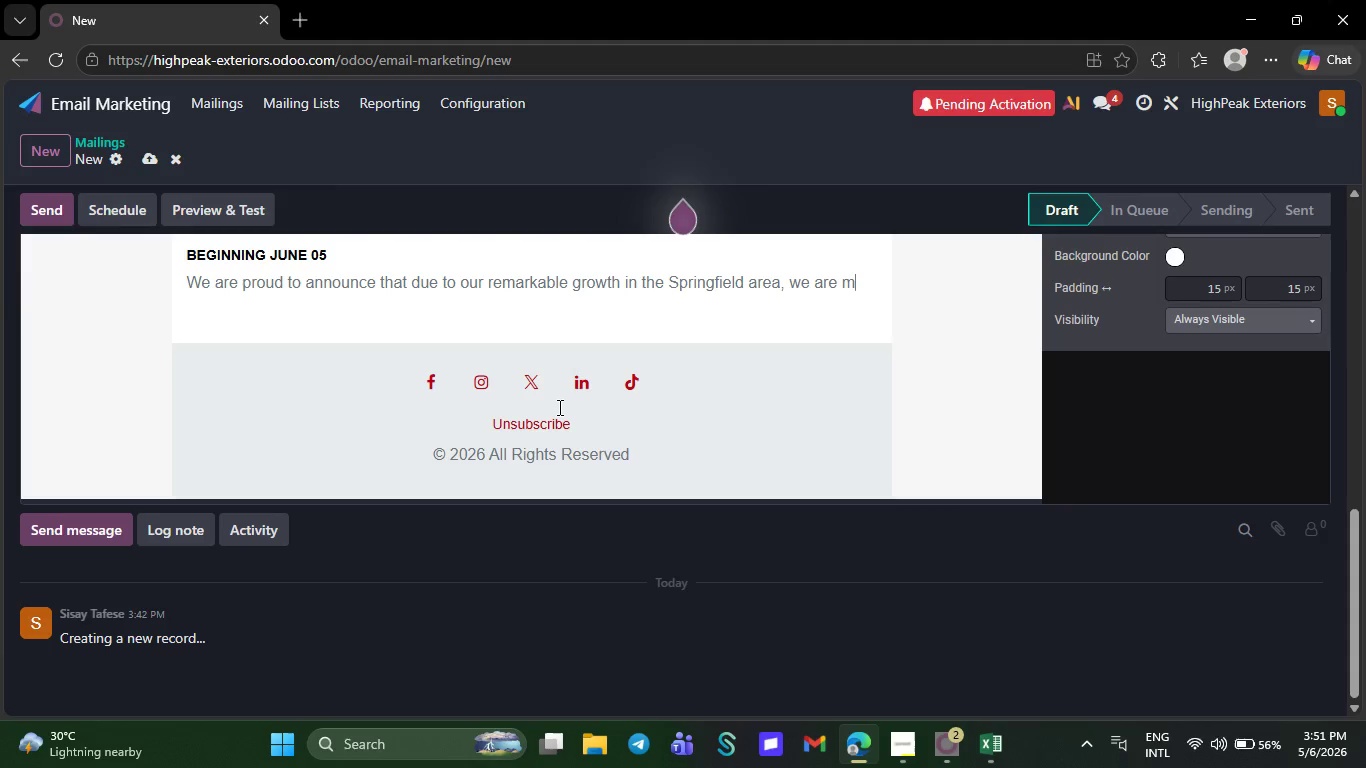 
key(Backspace)
 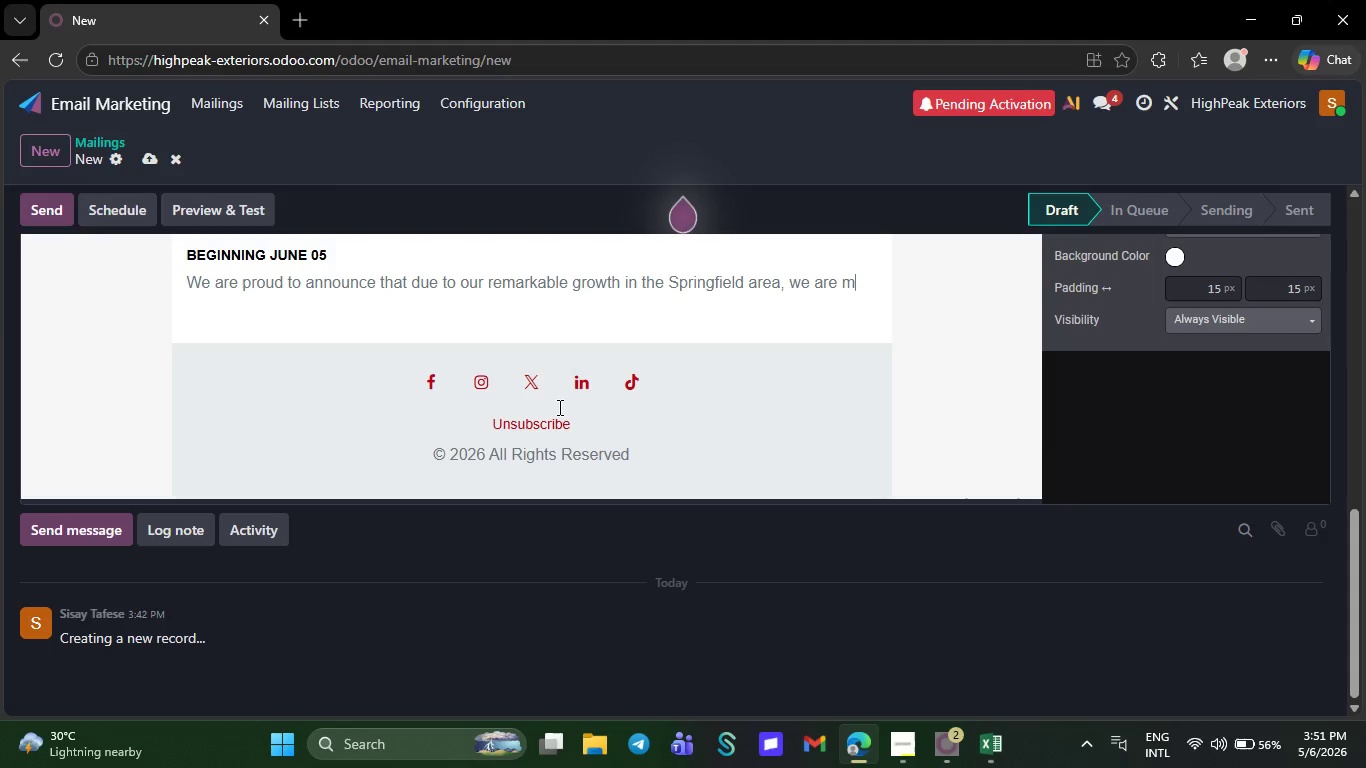 
key(Backspace)
 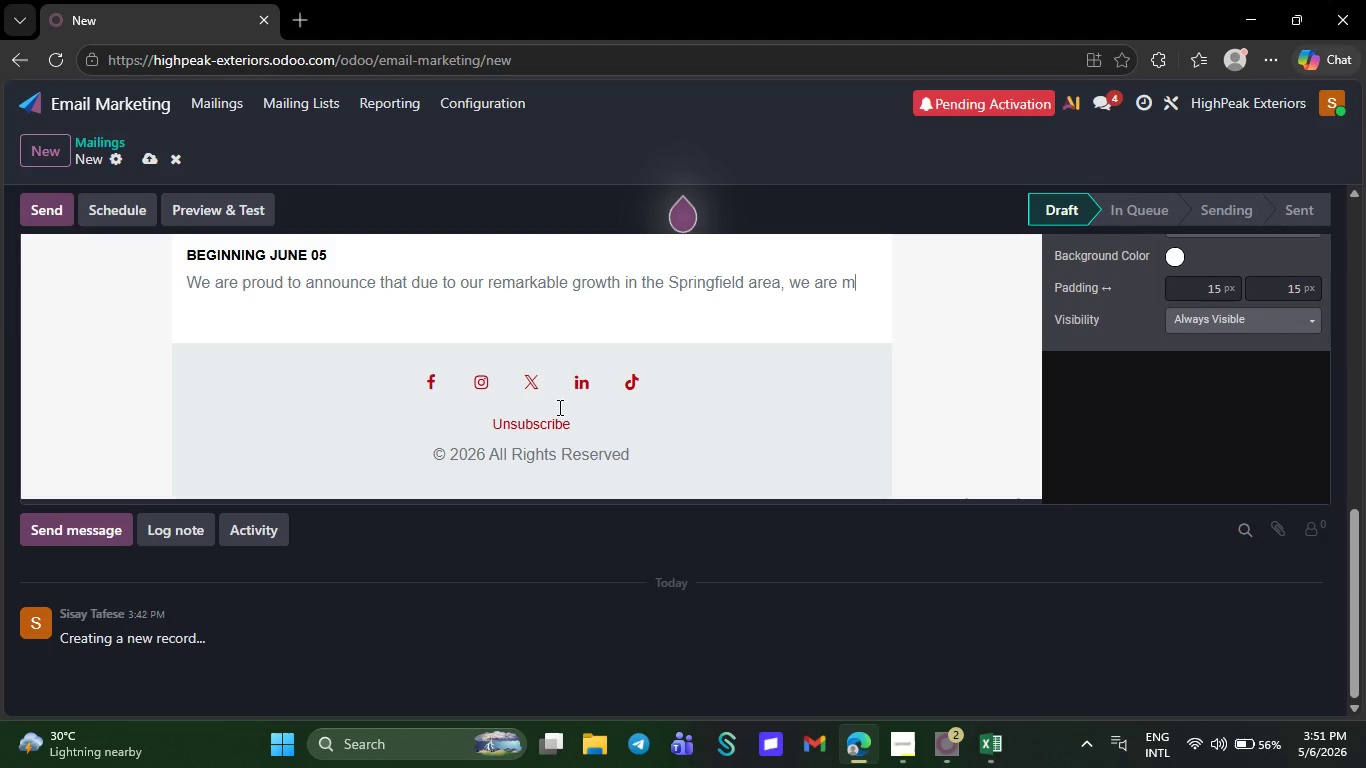 
key(Backspace)
 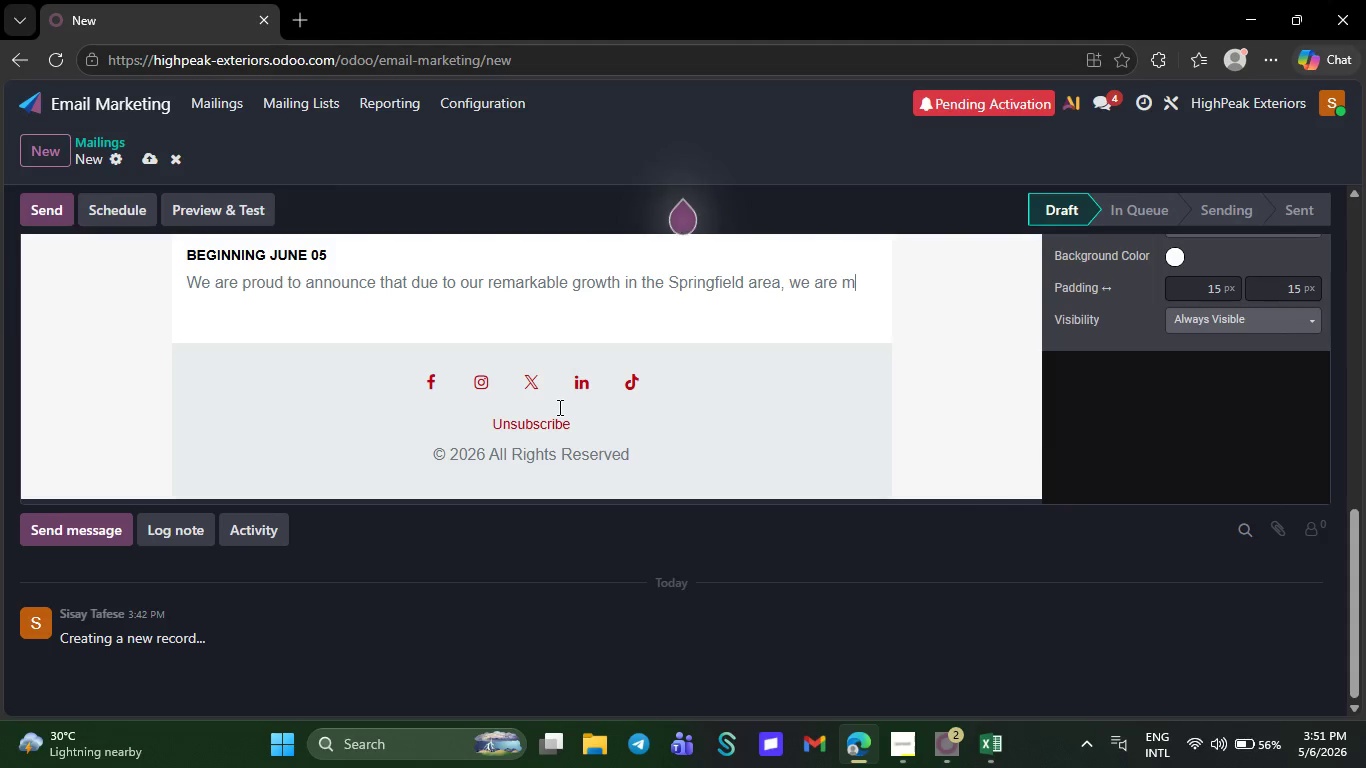 
key(Backspace)
 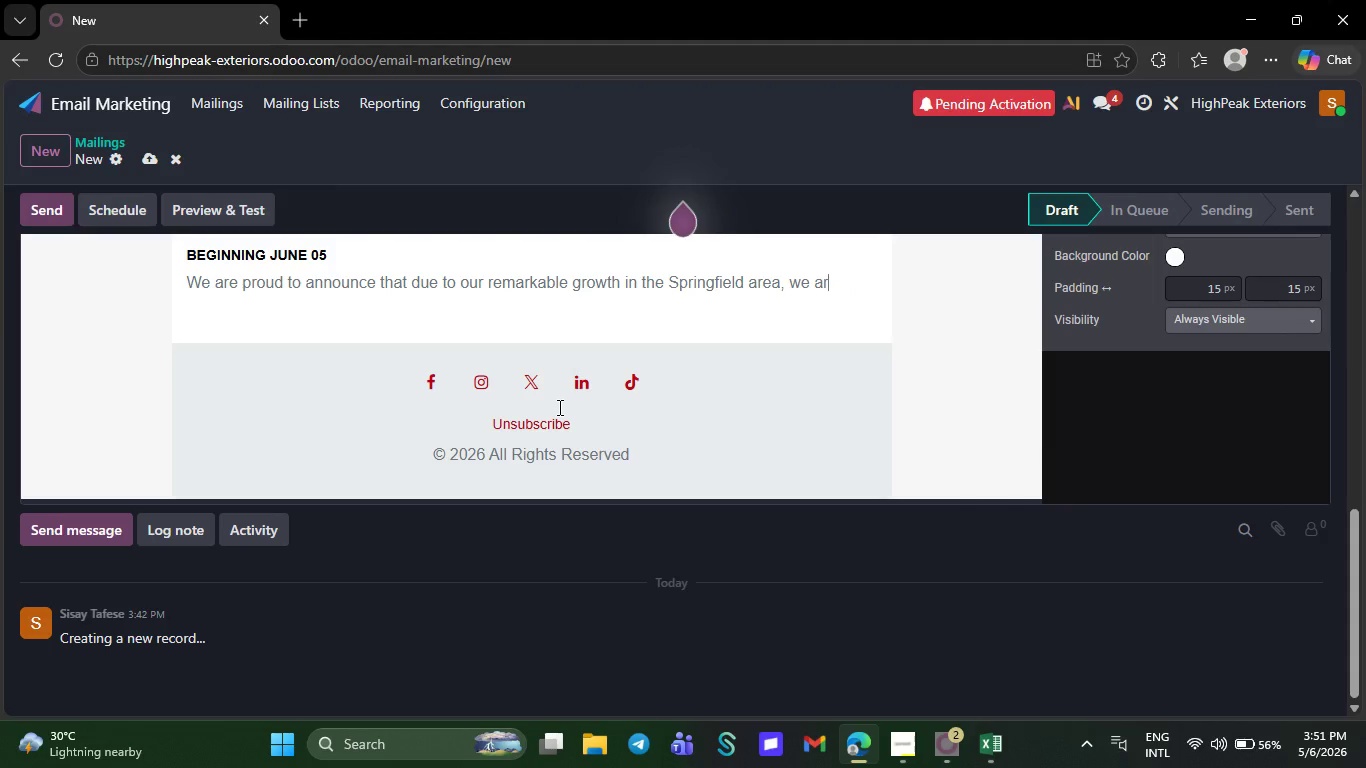 
key(Backspace)
 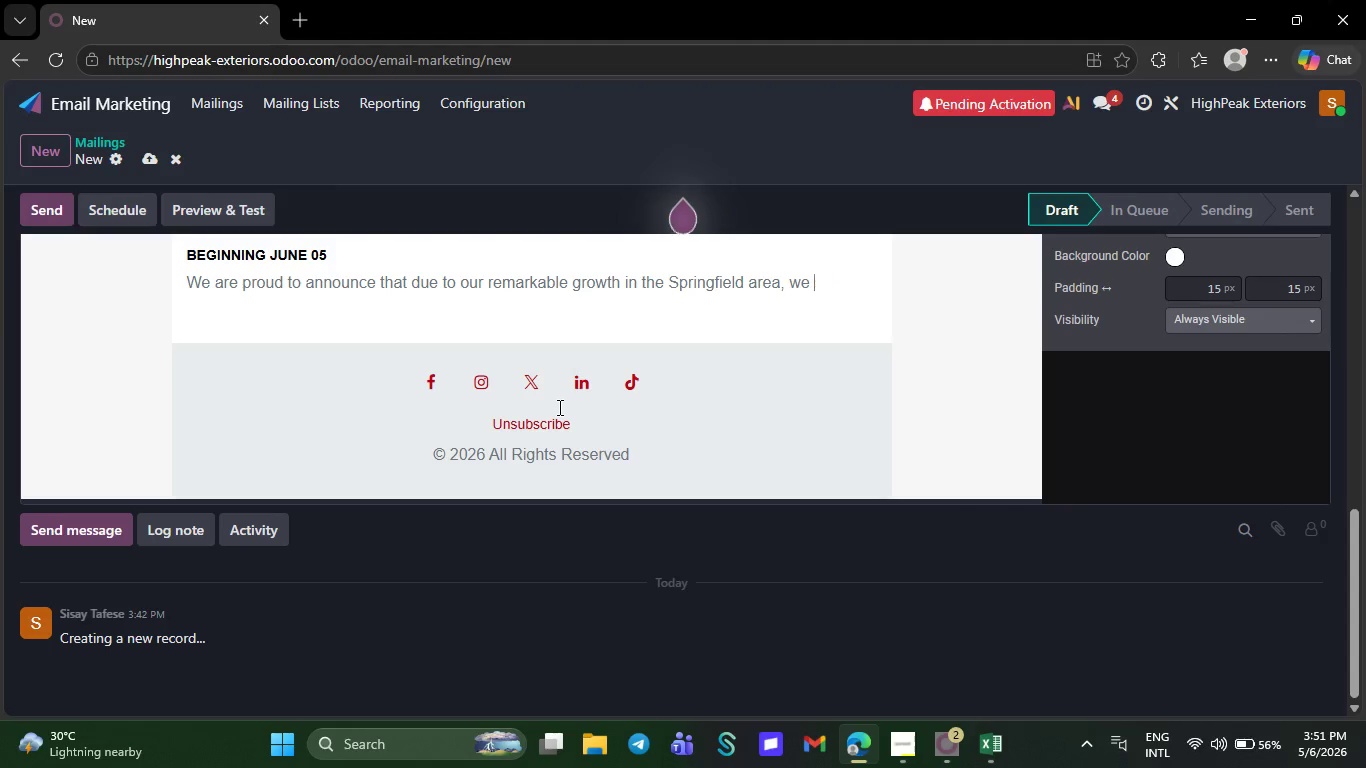 
key(Backspace)
 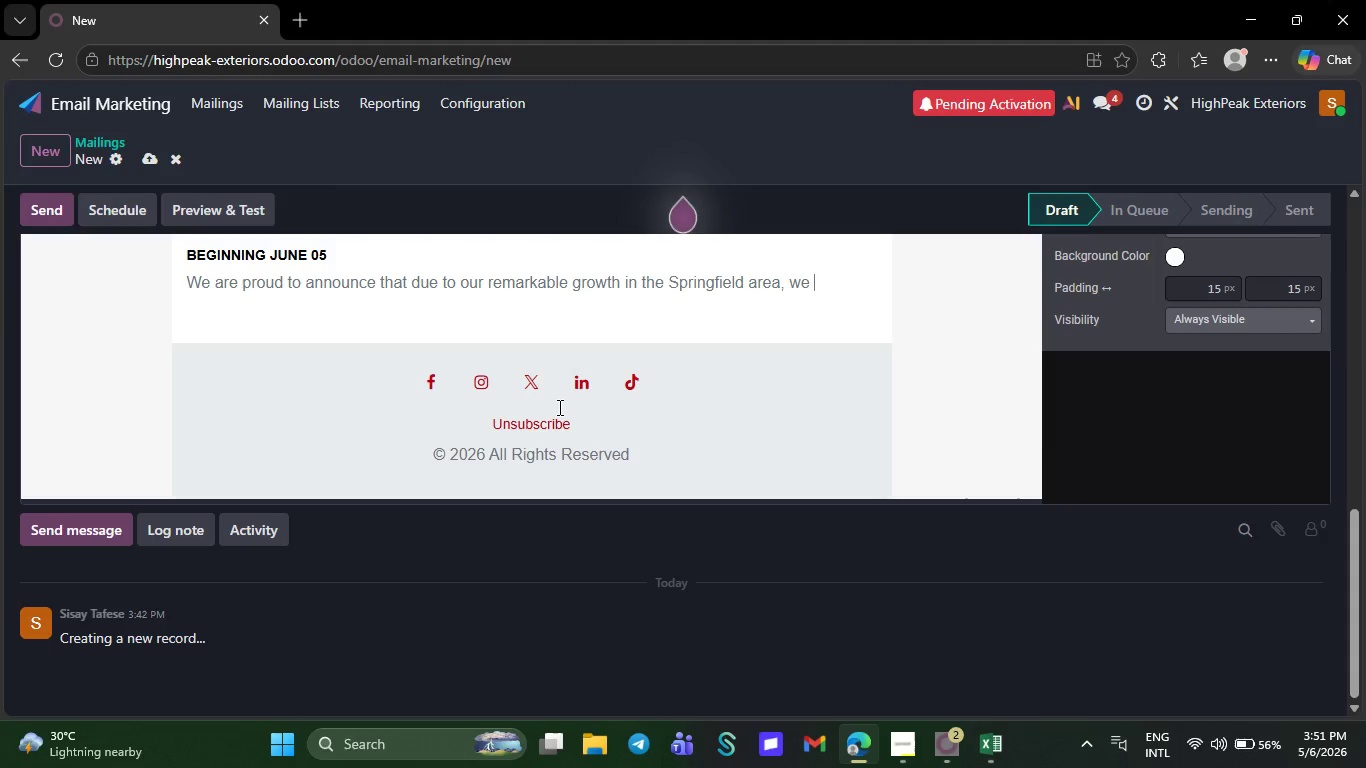 
key(Backspace)
 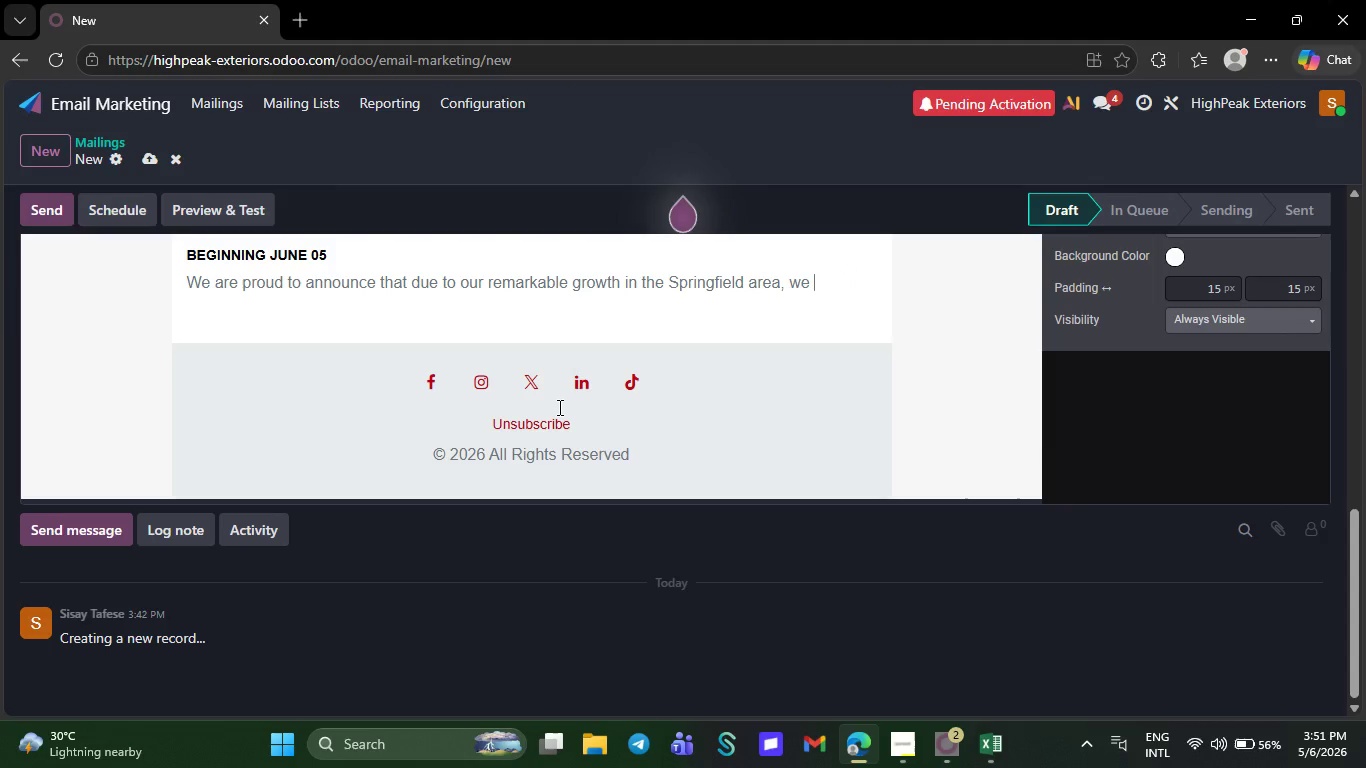 
key(Backspace)
 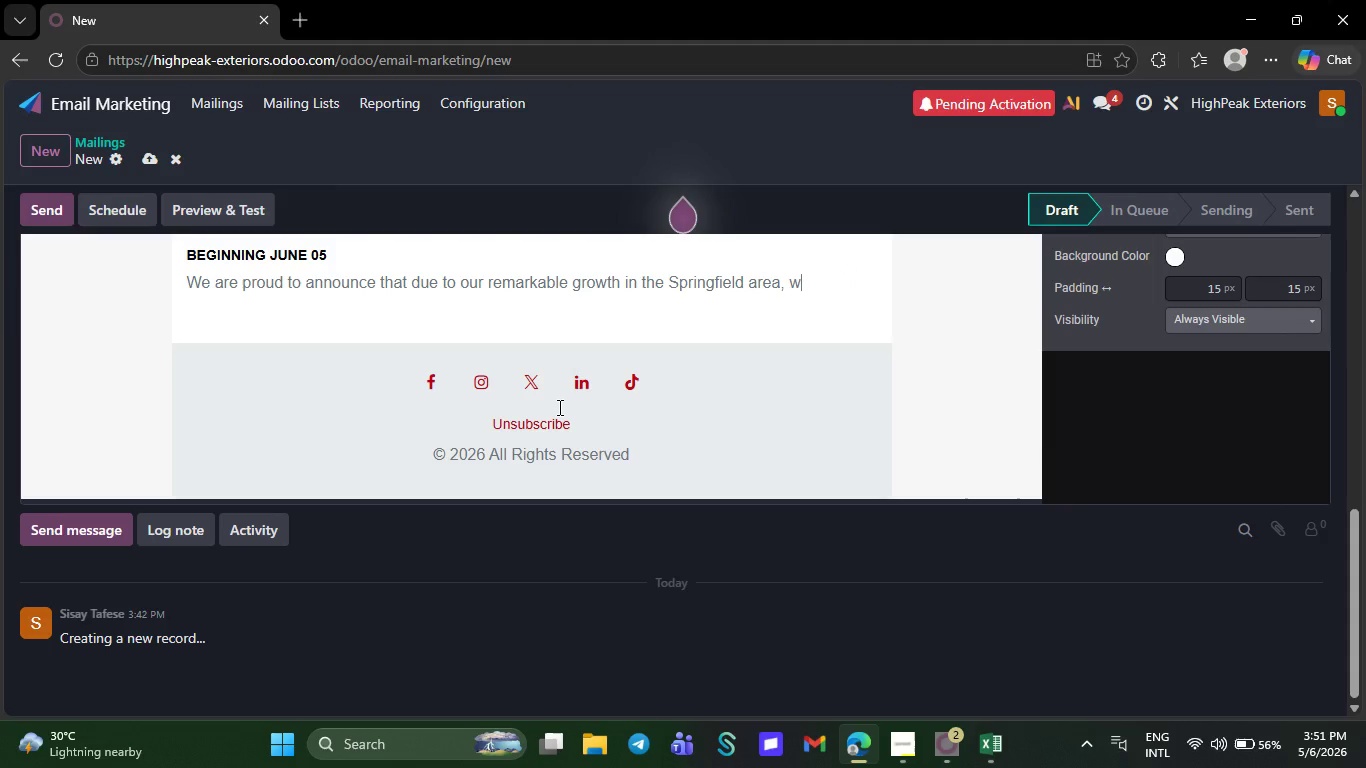 
key(Backspace)
 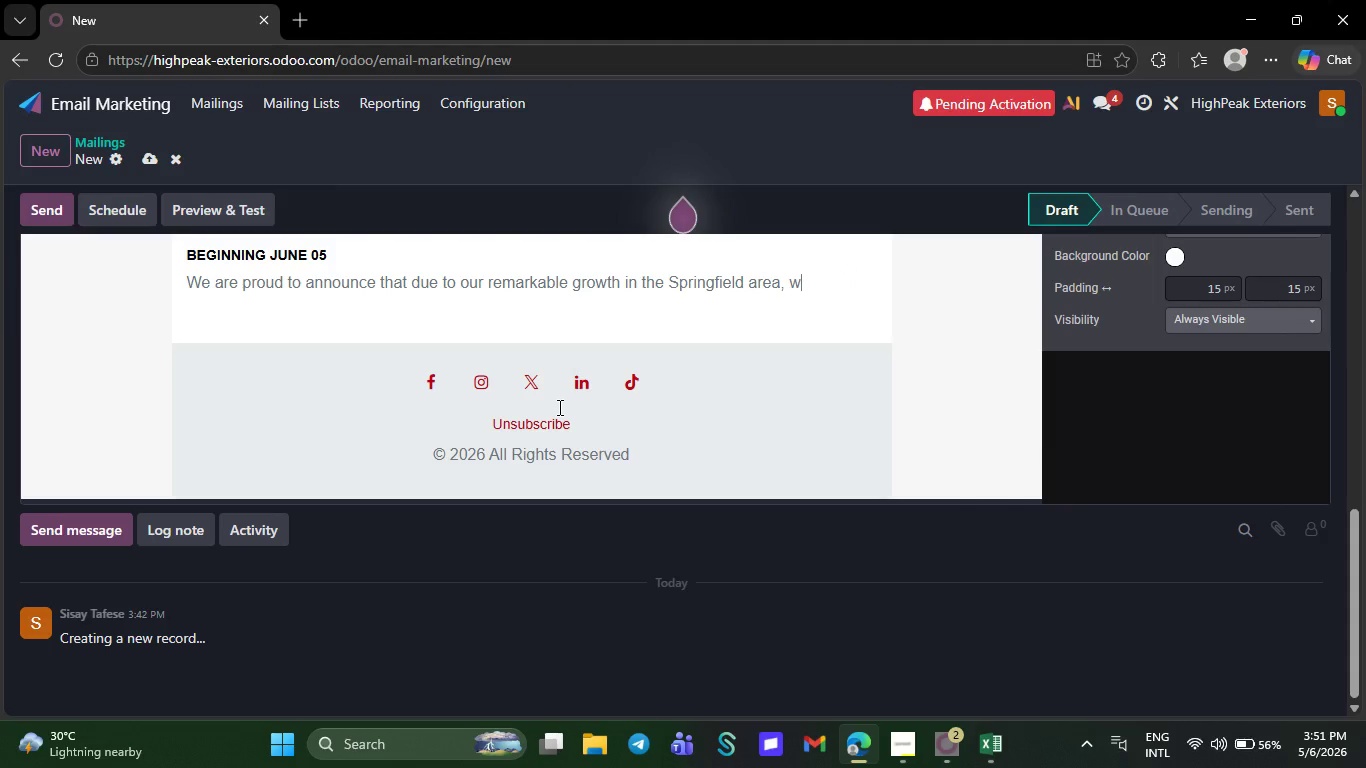 
key(Backspace)
 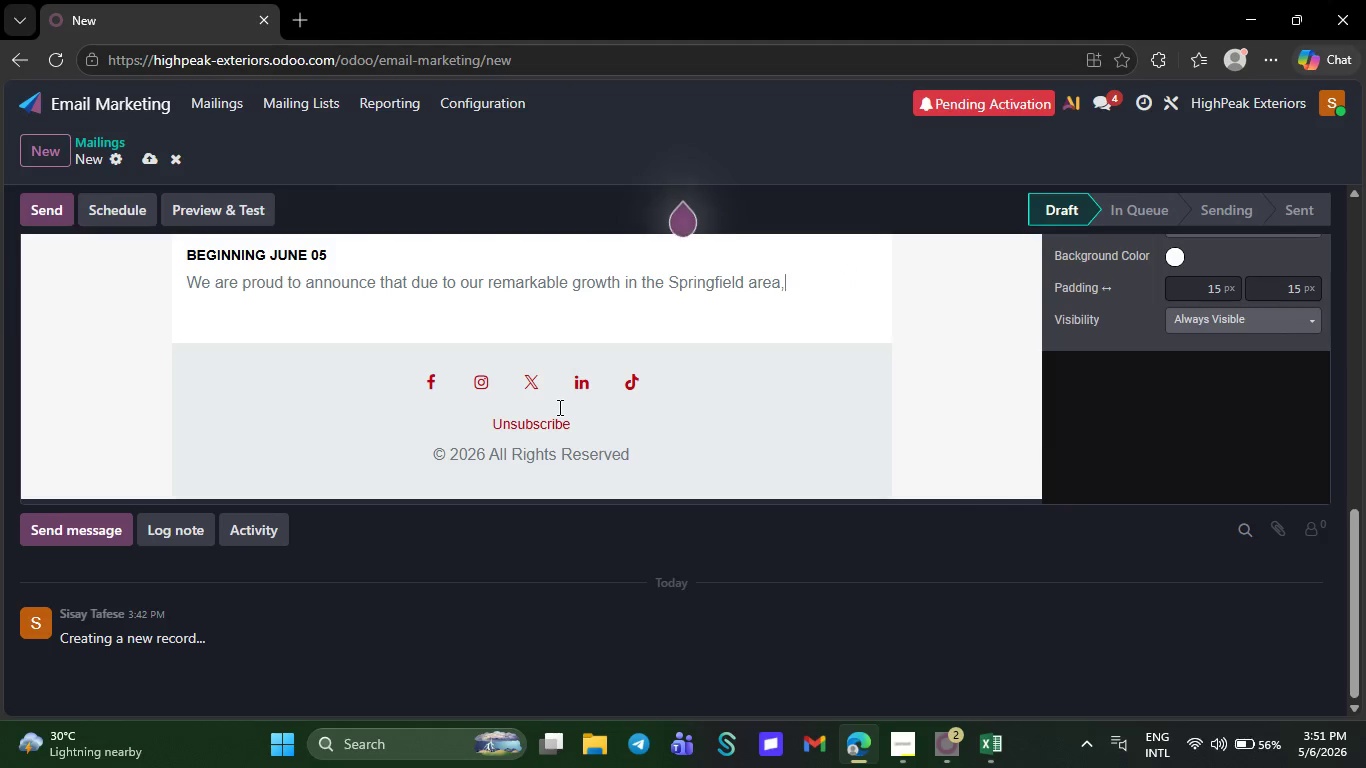 
key(Backspace)
 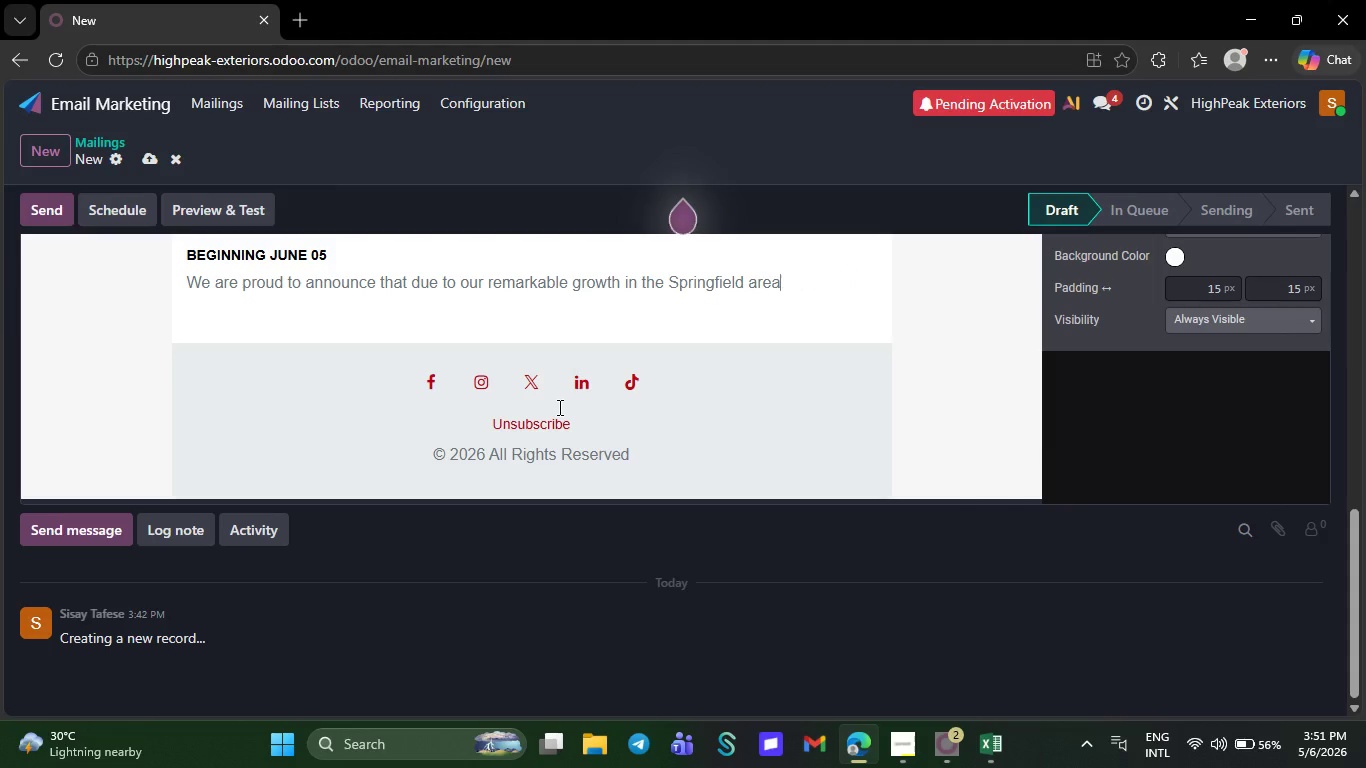 
key(Backspace)
 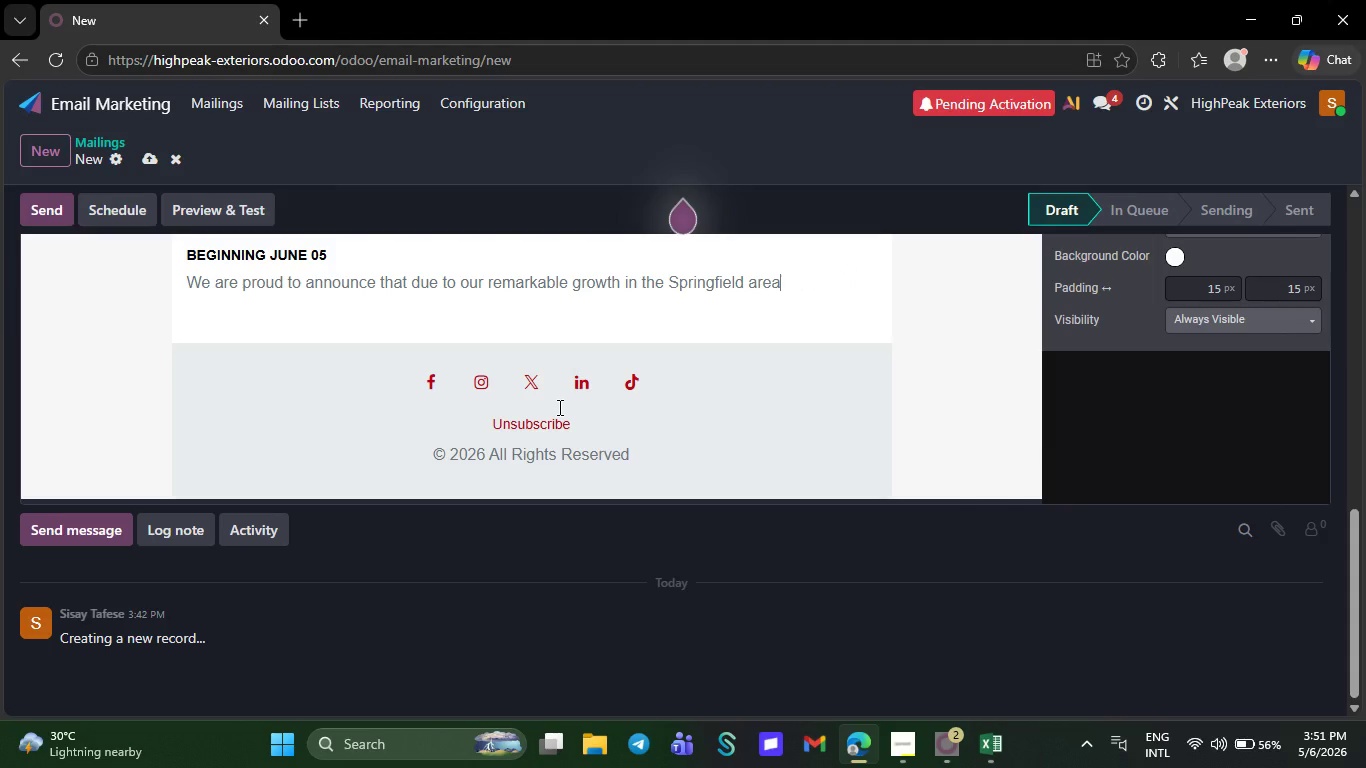 
key(Backspace)
 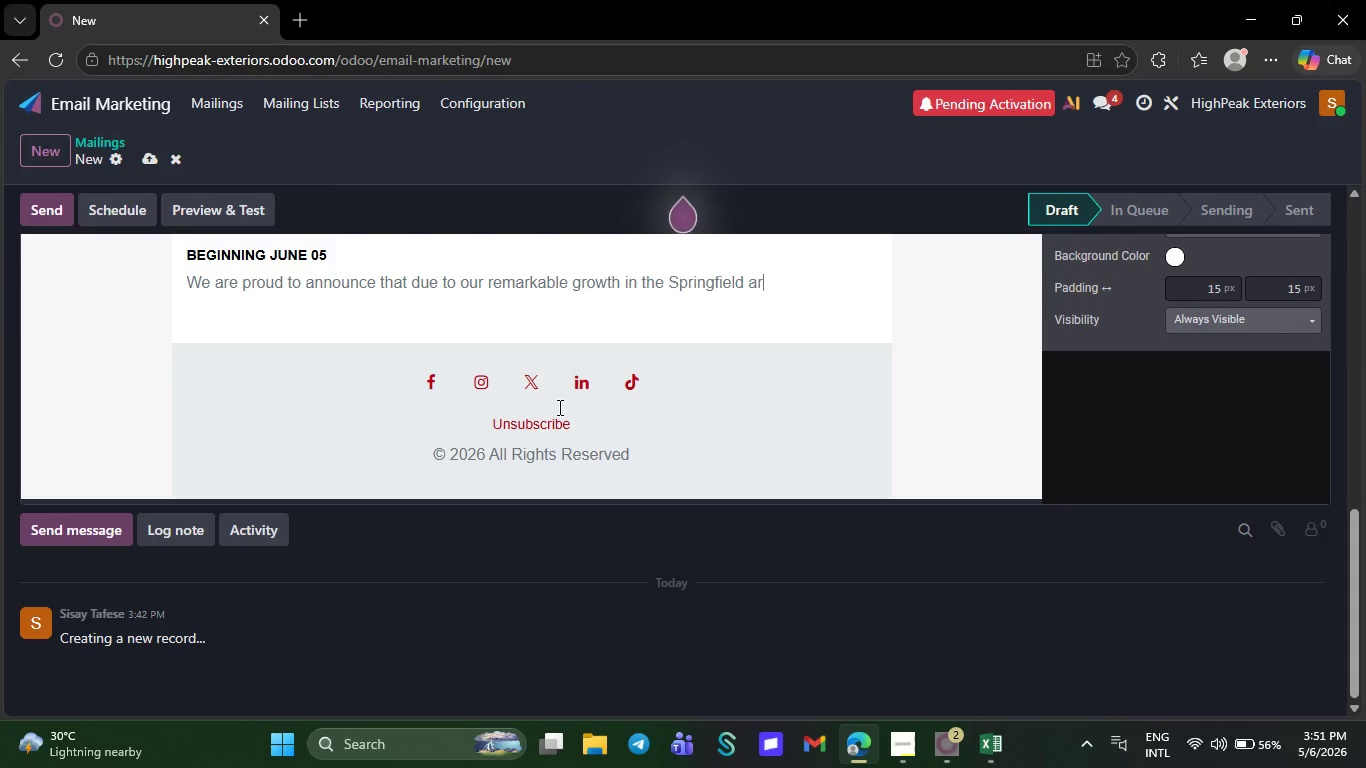 
key(Backspace)
 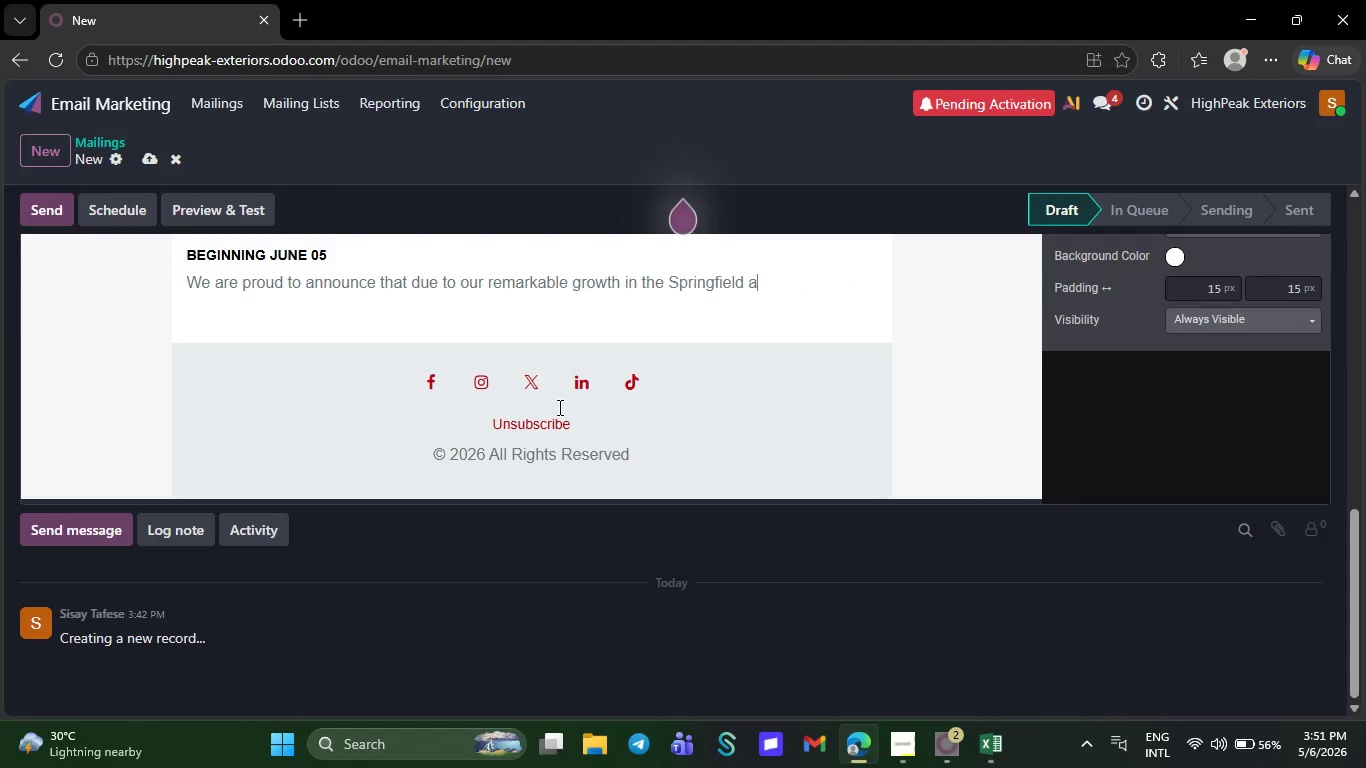 
key(Backspace)
 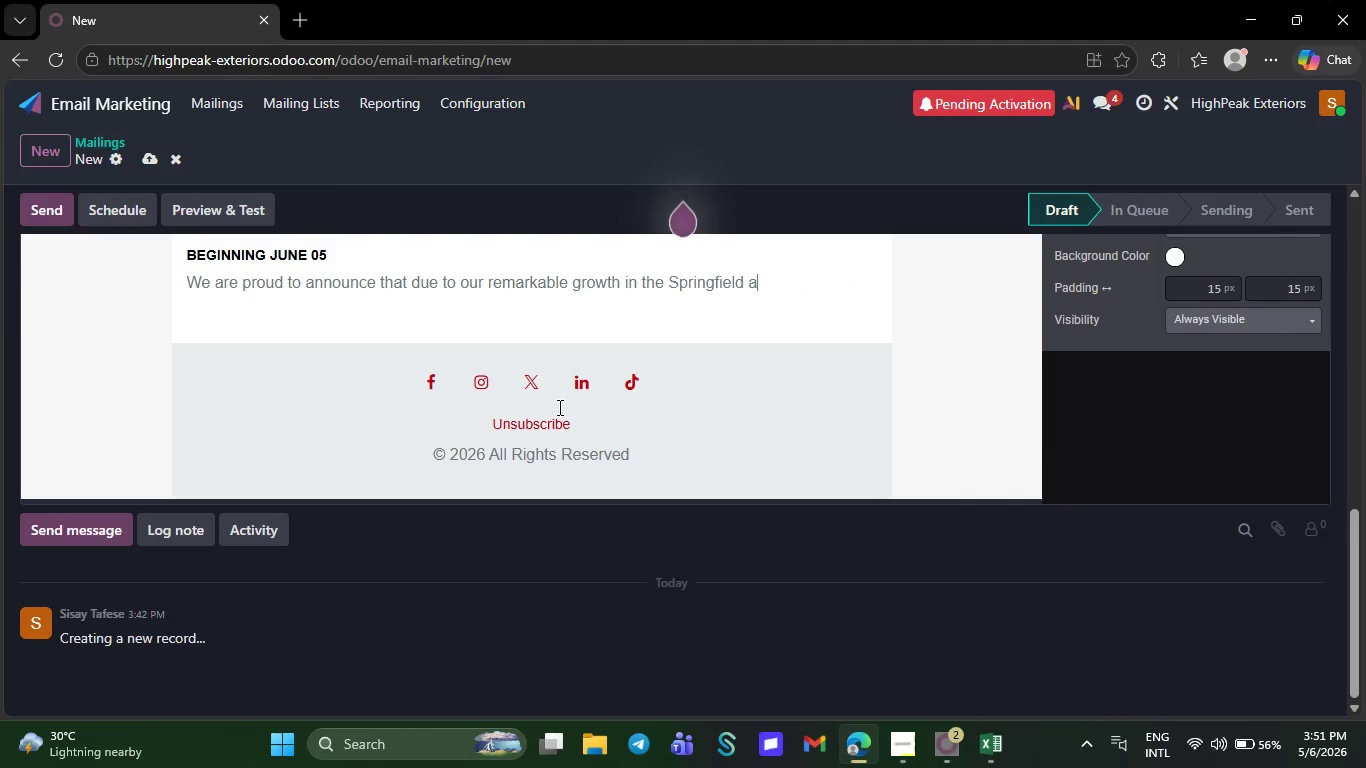 
key(Backspace)
 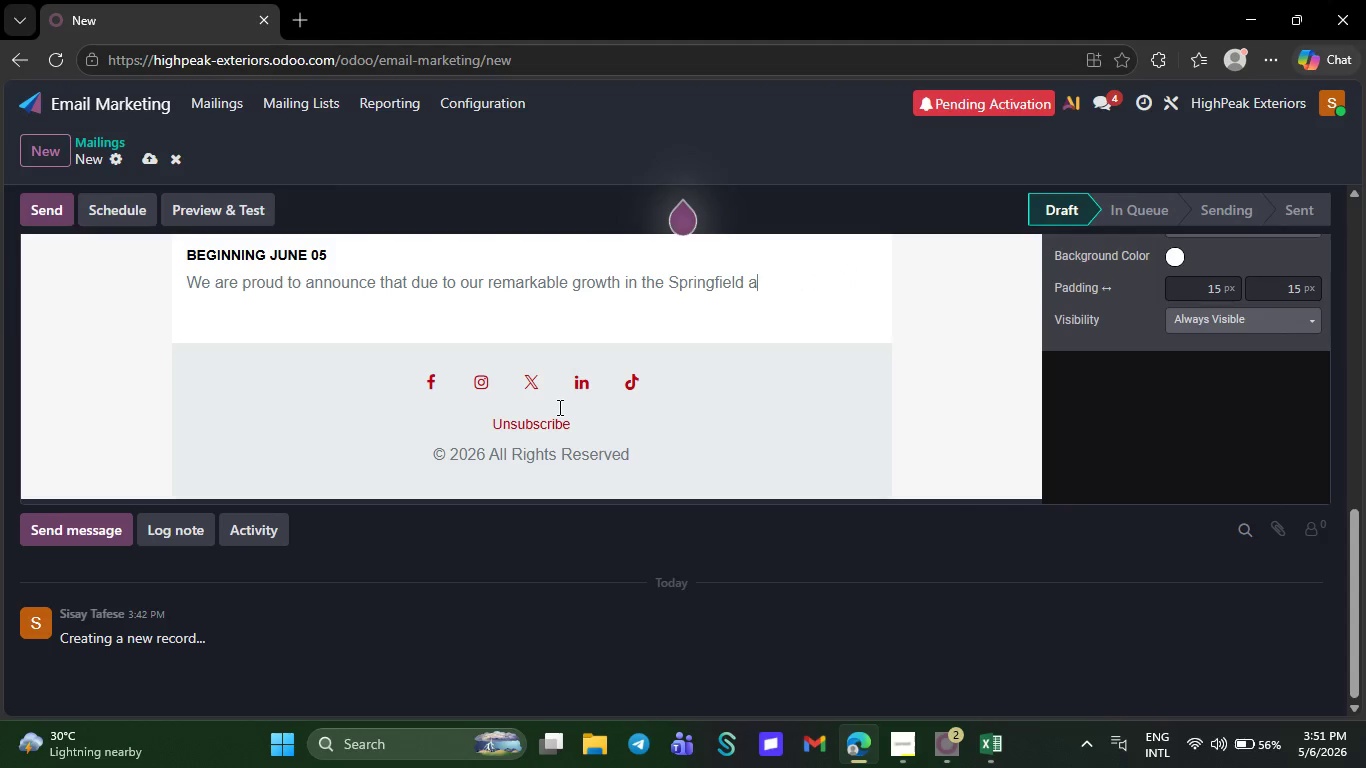 
key(Backspace)
 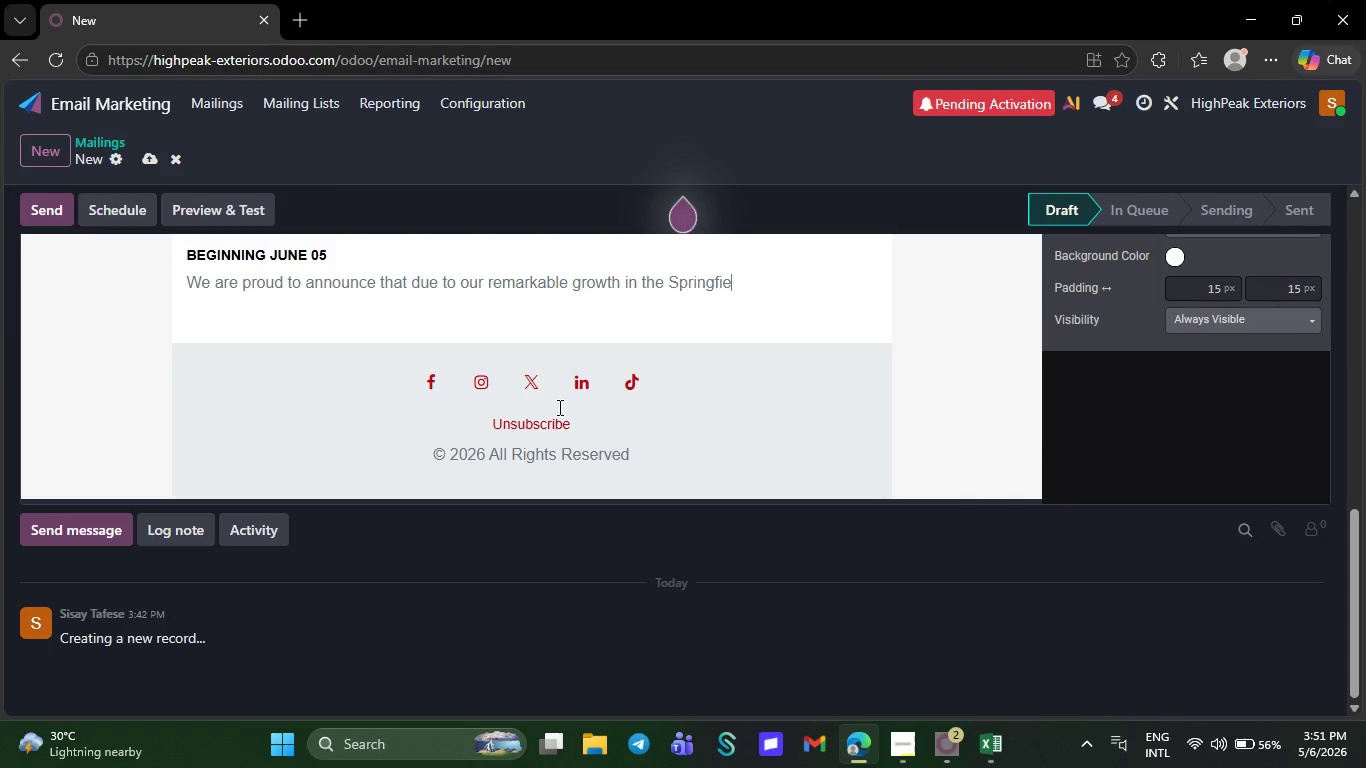 
key(Backspace)
 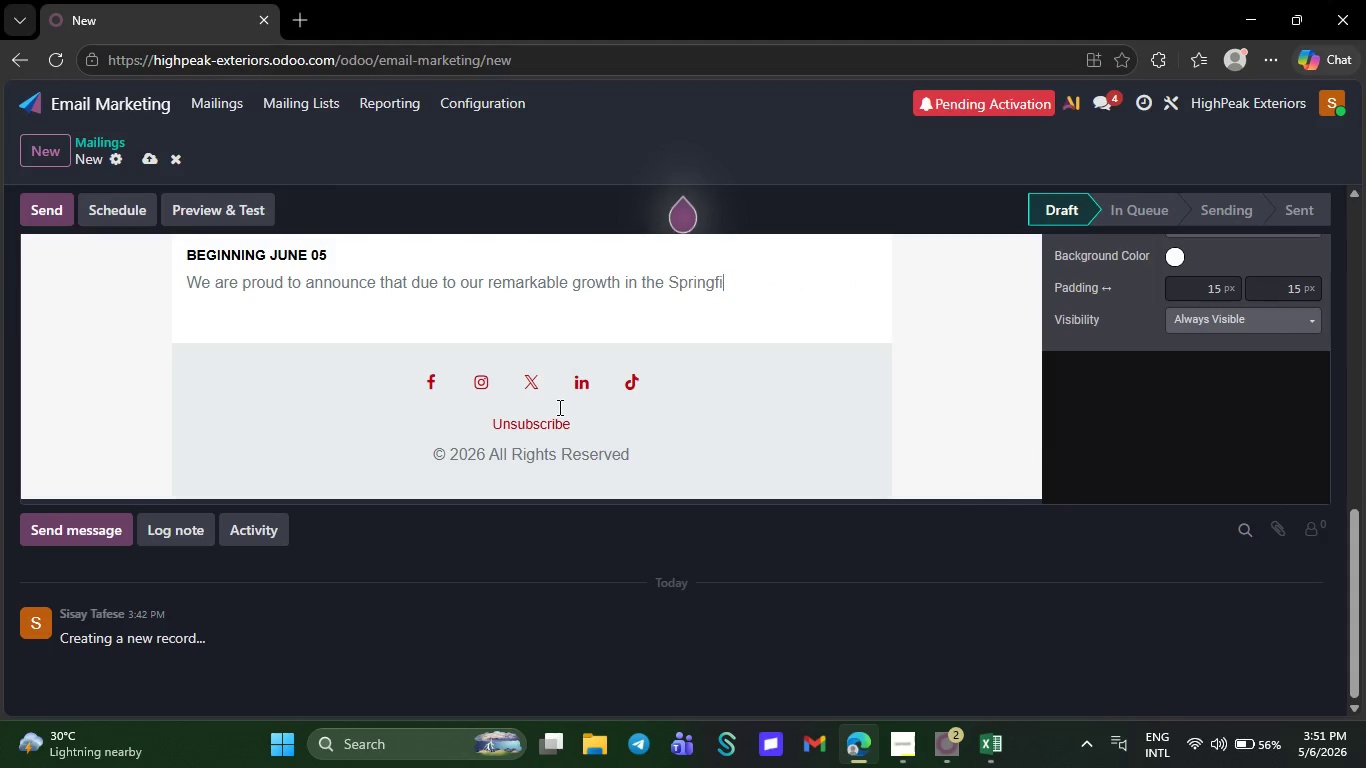 
key(Backspace)
 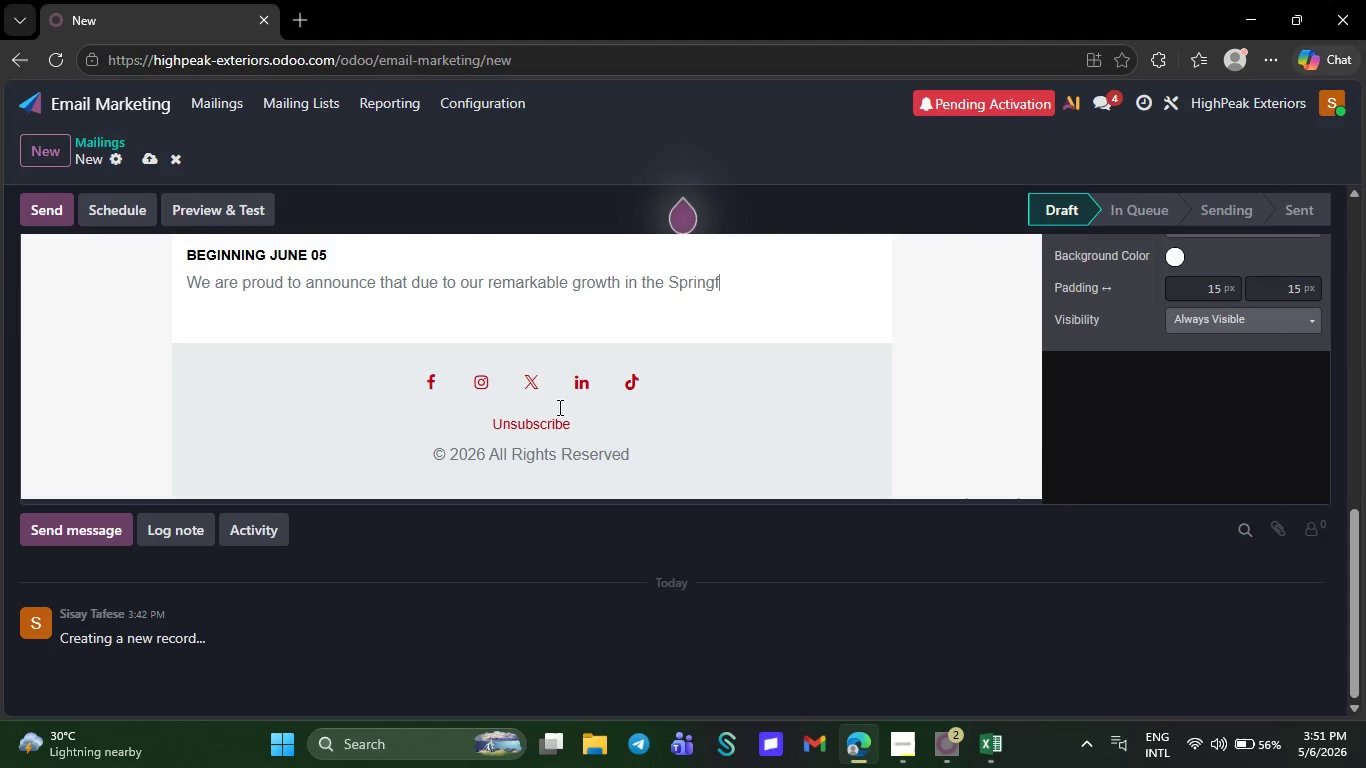 
key(Backspace)
 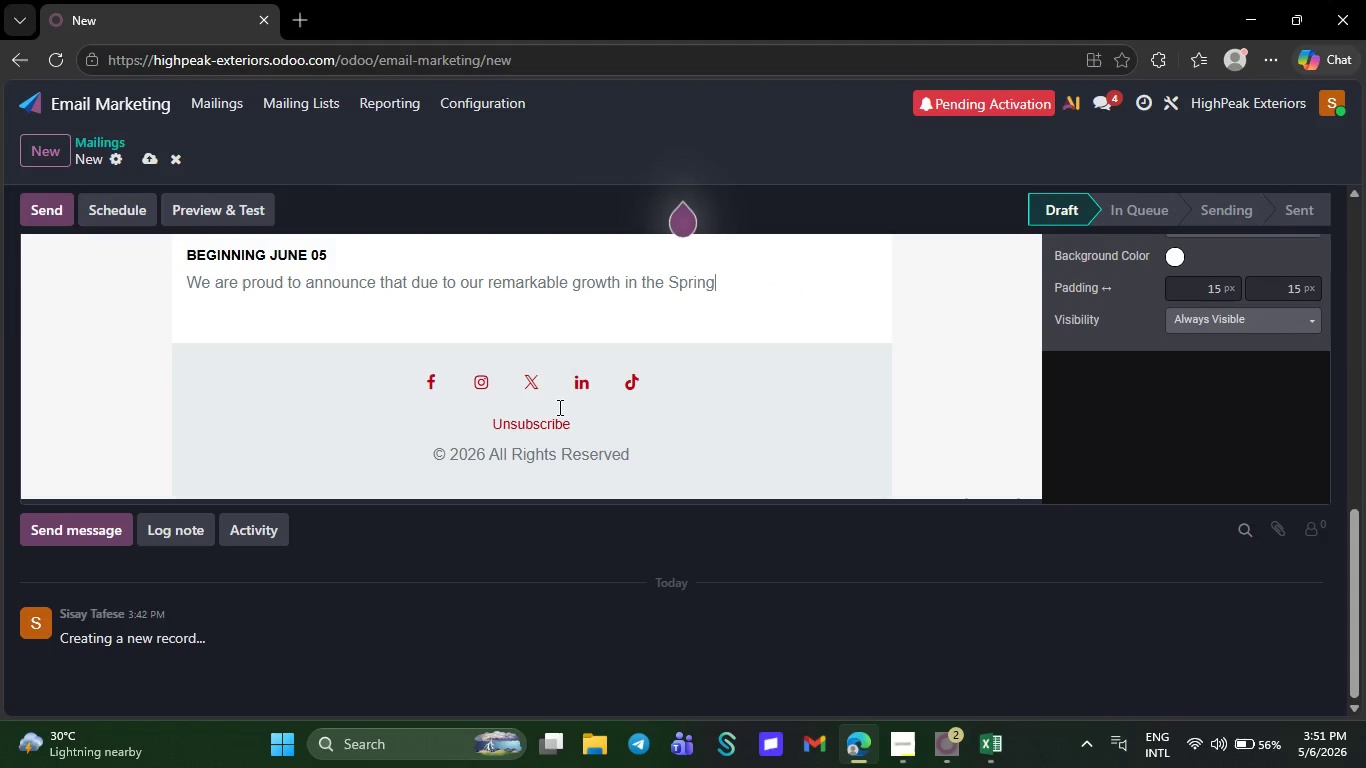 
key(Backspace)
 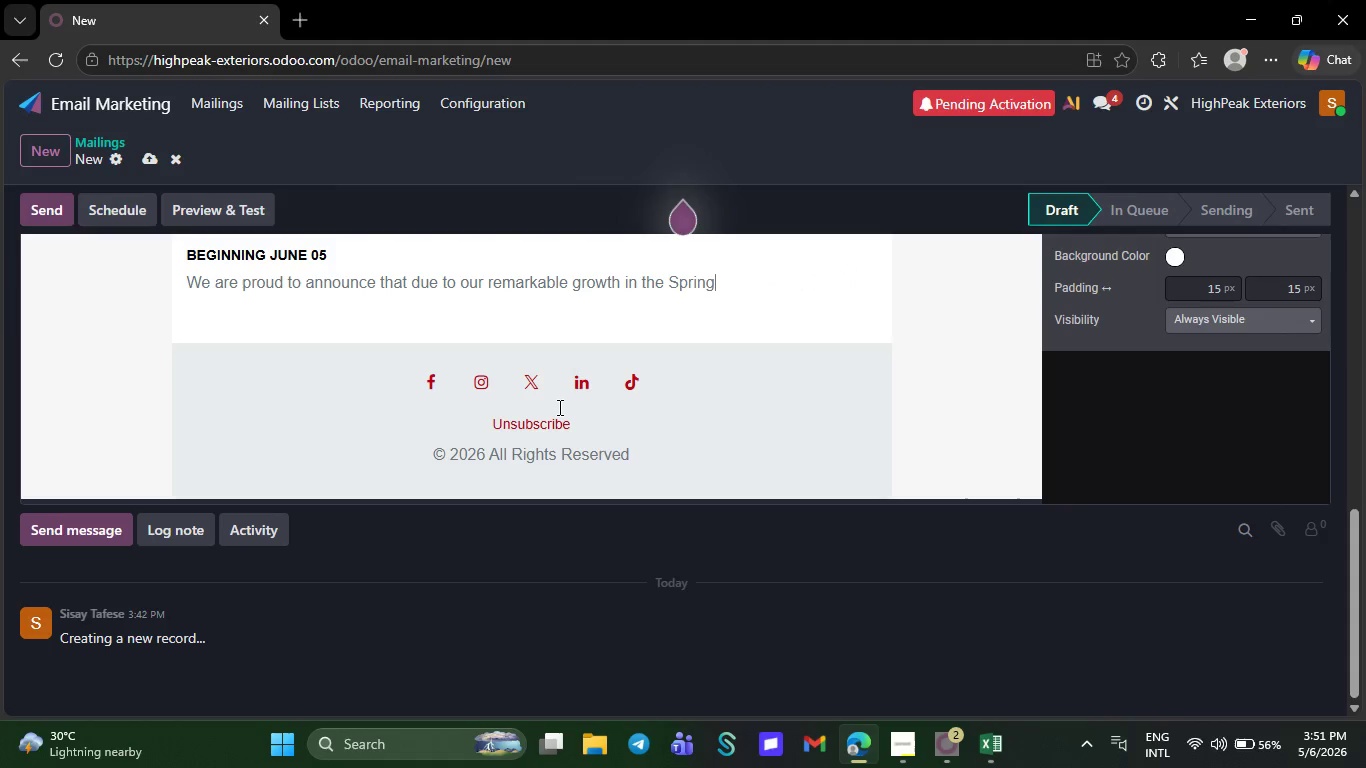 
key(Backspace)
 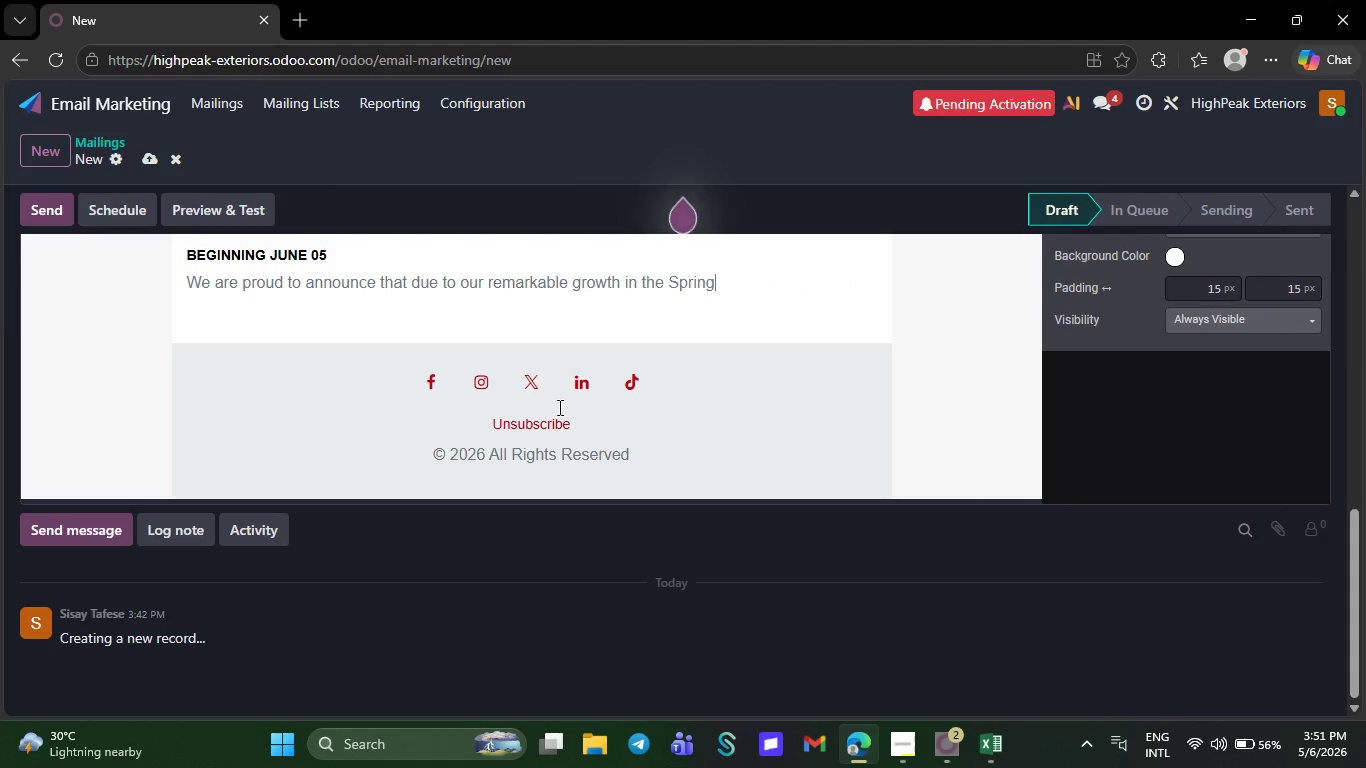 
key(Backspace)
 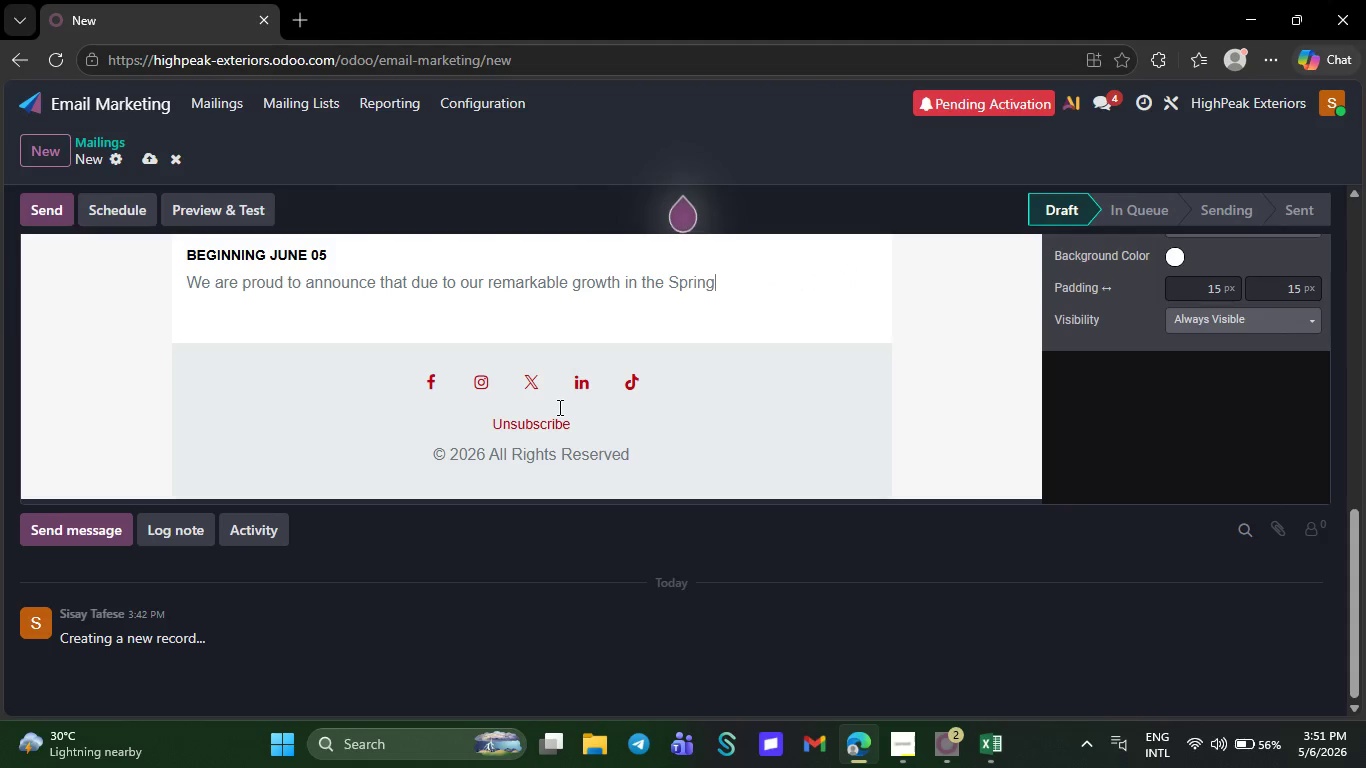 
key(Backspace)
 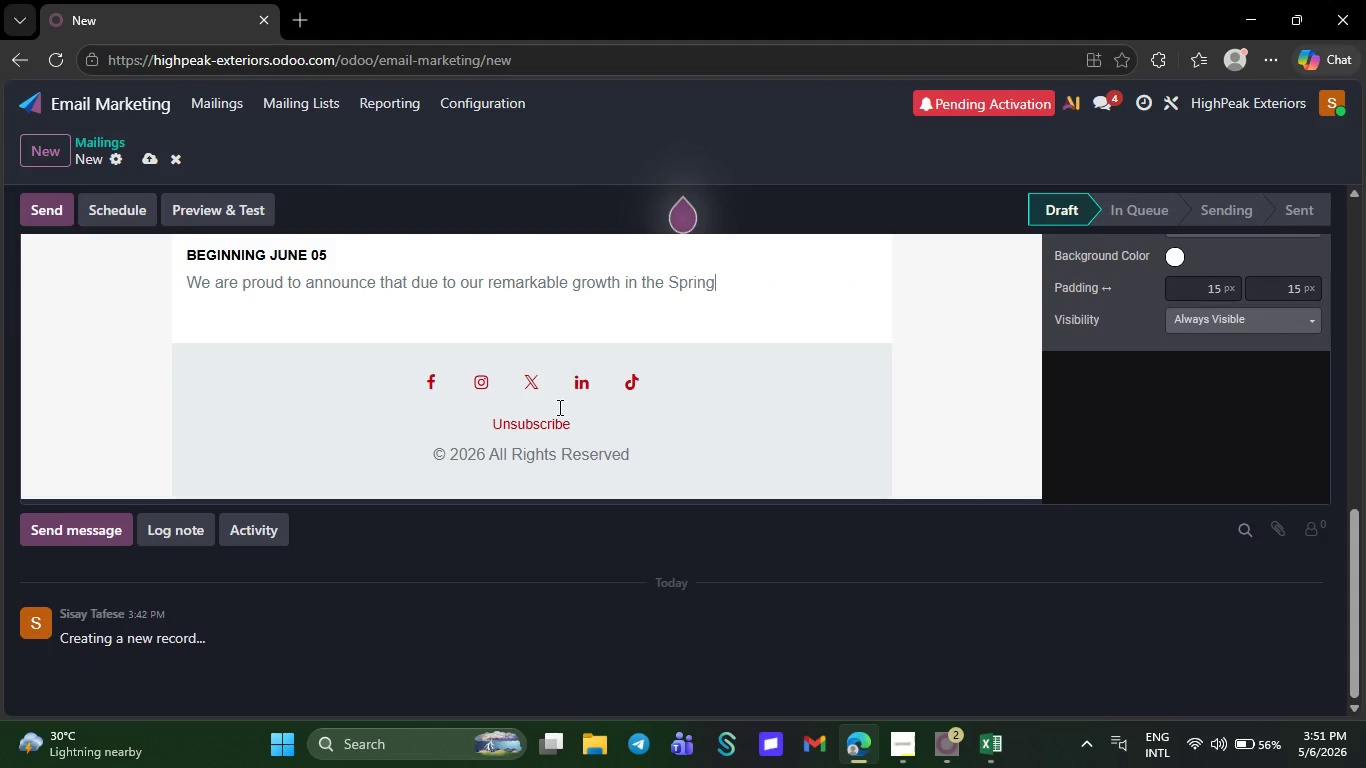 
key(Backspace)
 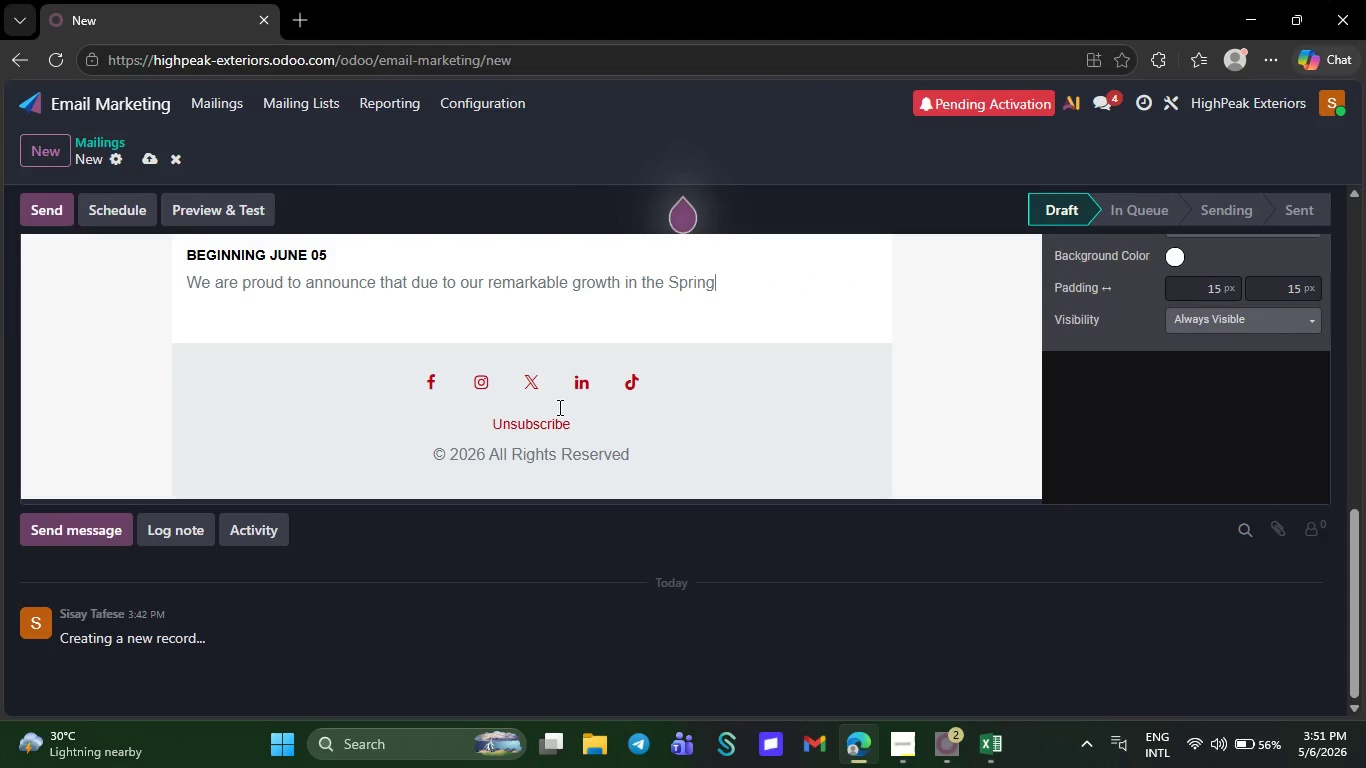 
key(Backspace)
 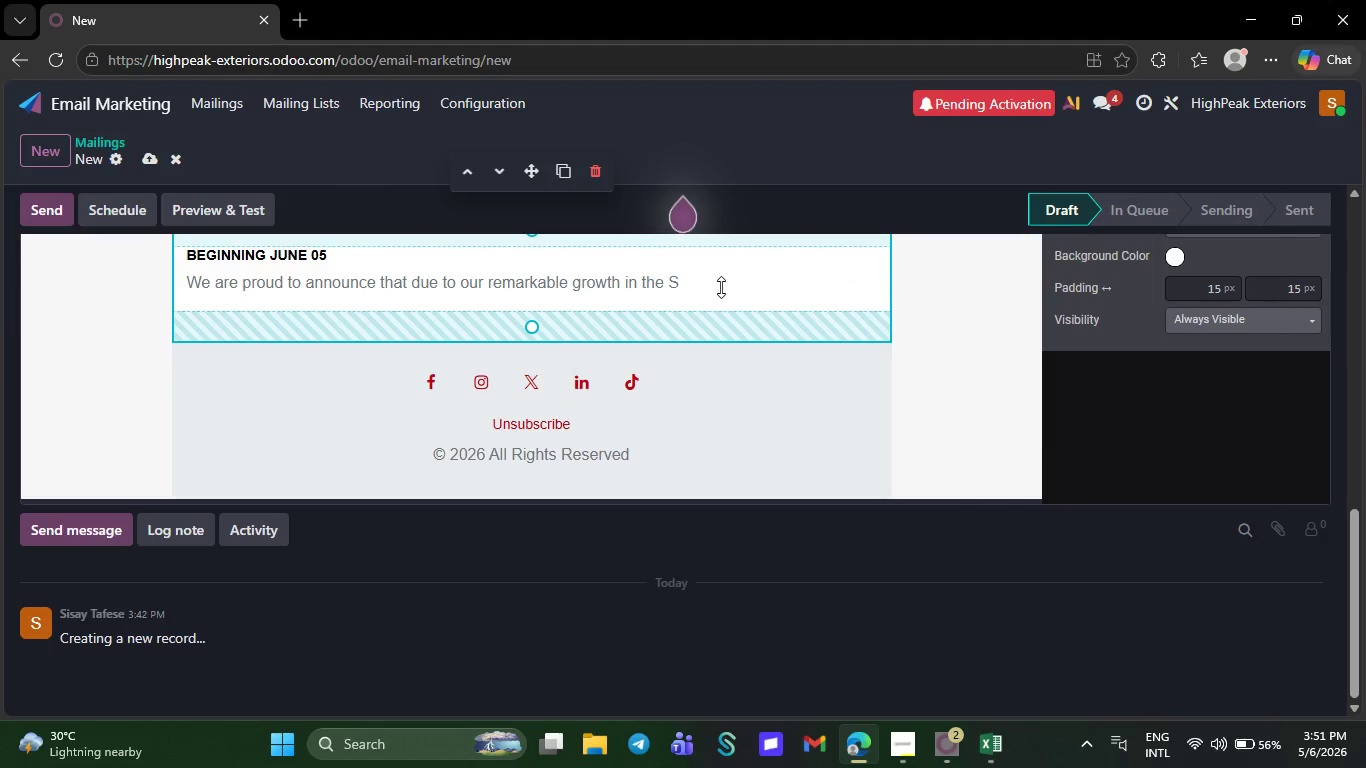 
wait(6.14)
 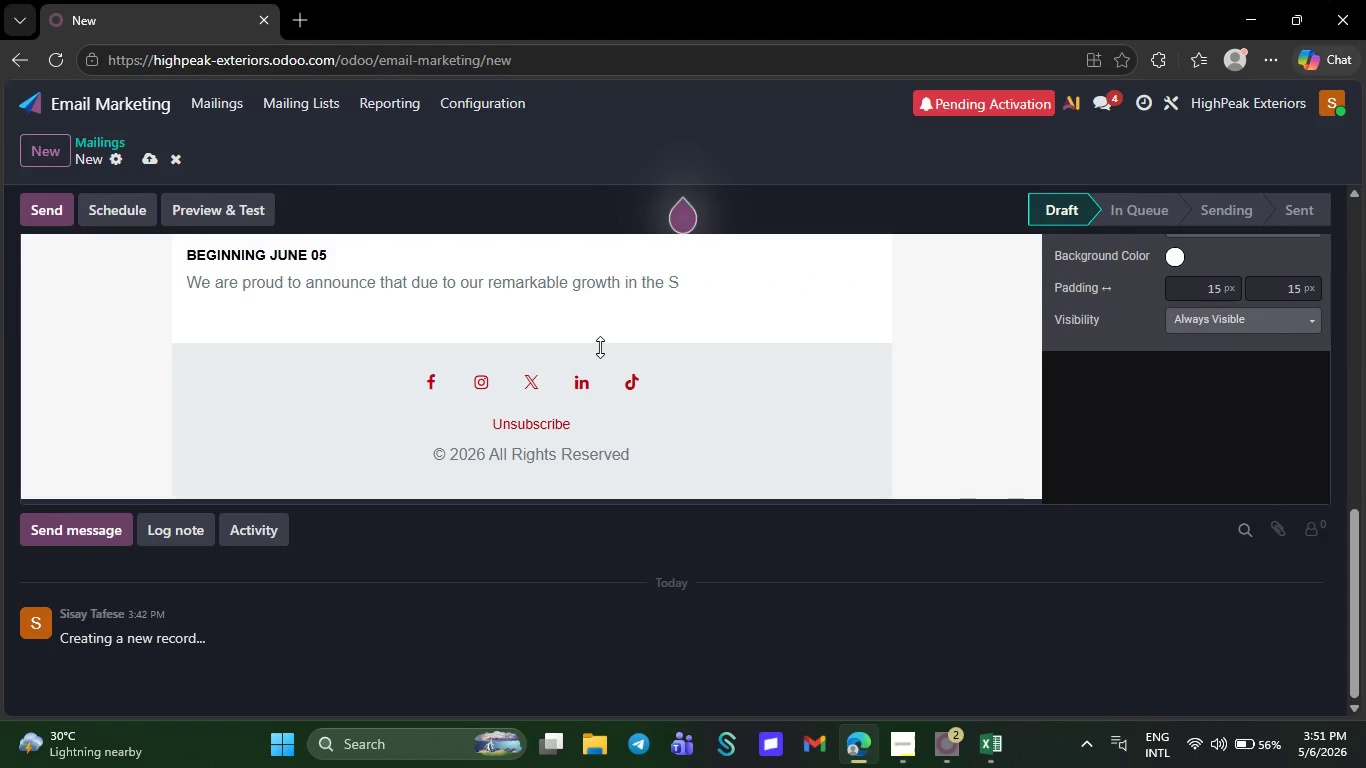 
left_click_drag(start_coordinate=[689, 284], to_coordinate=[166, 283])
 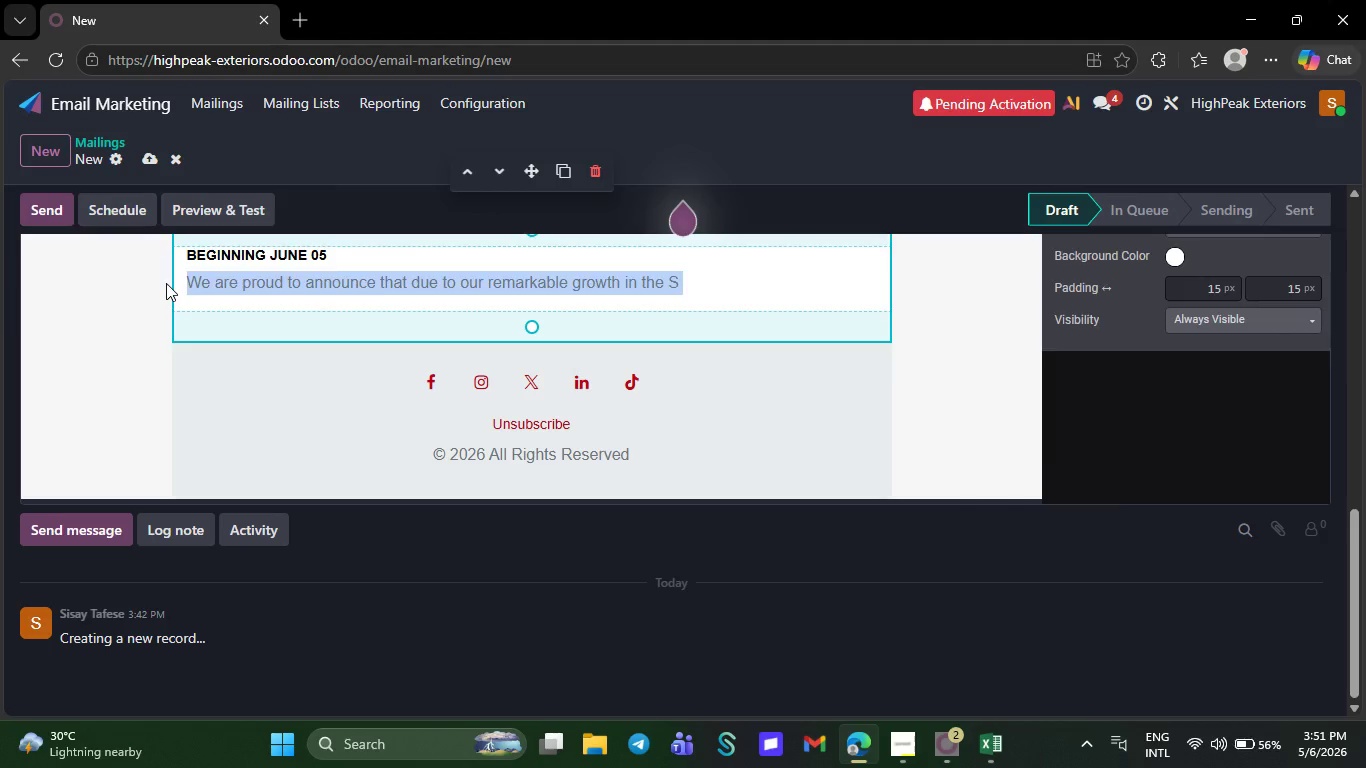 
key(Backspace)
 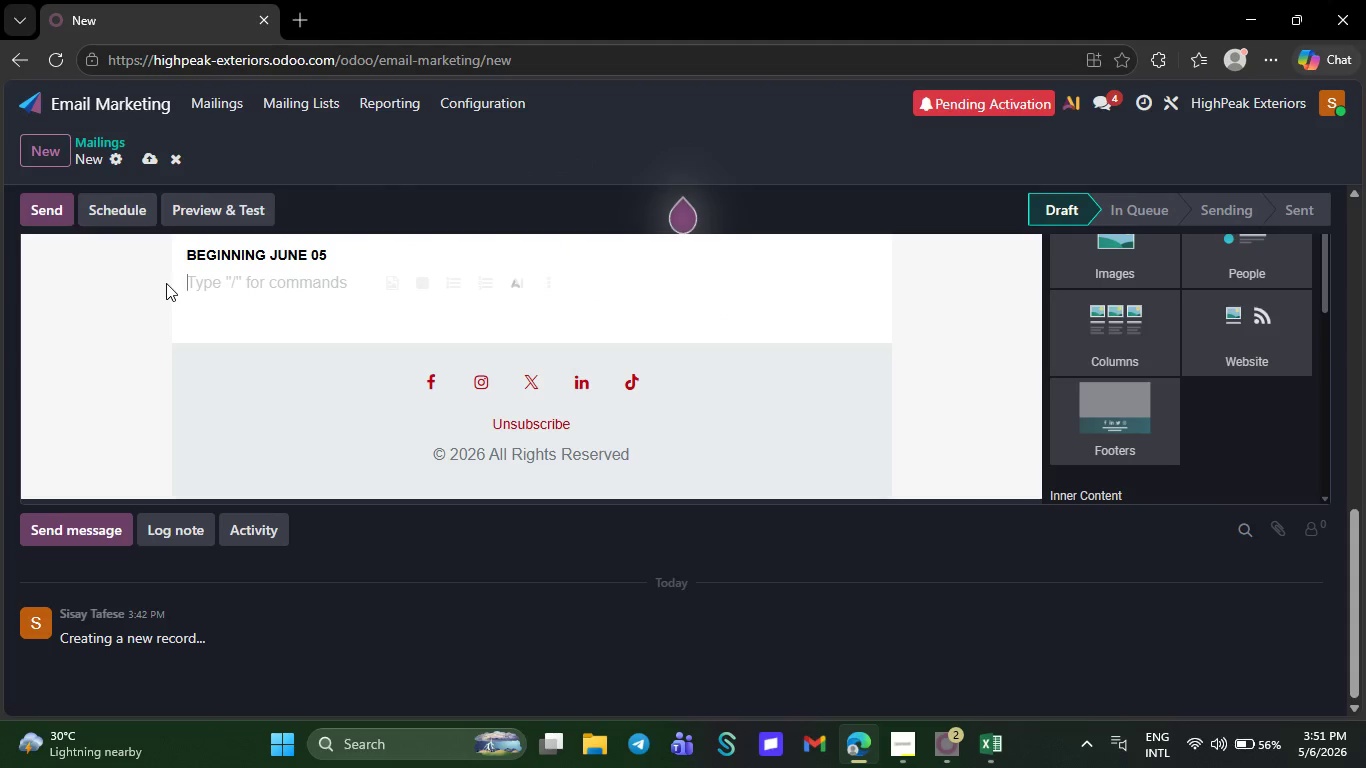 
type(When)
 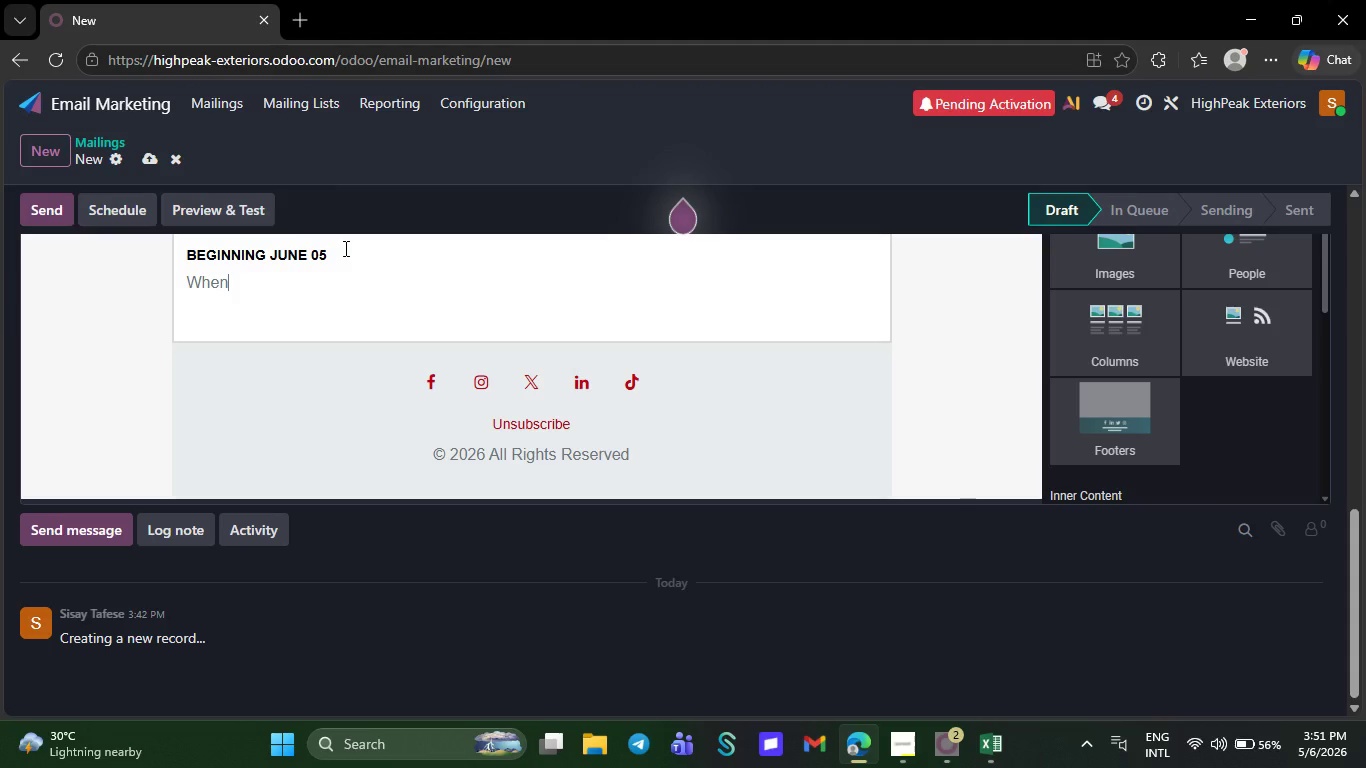 
left_click([344, 248])
 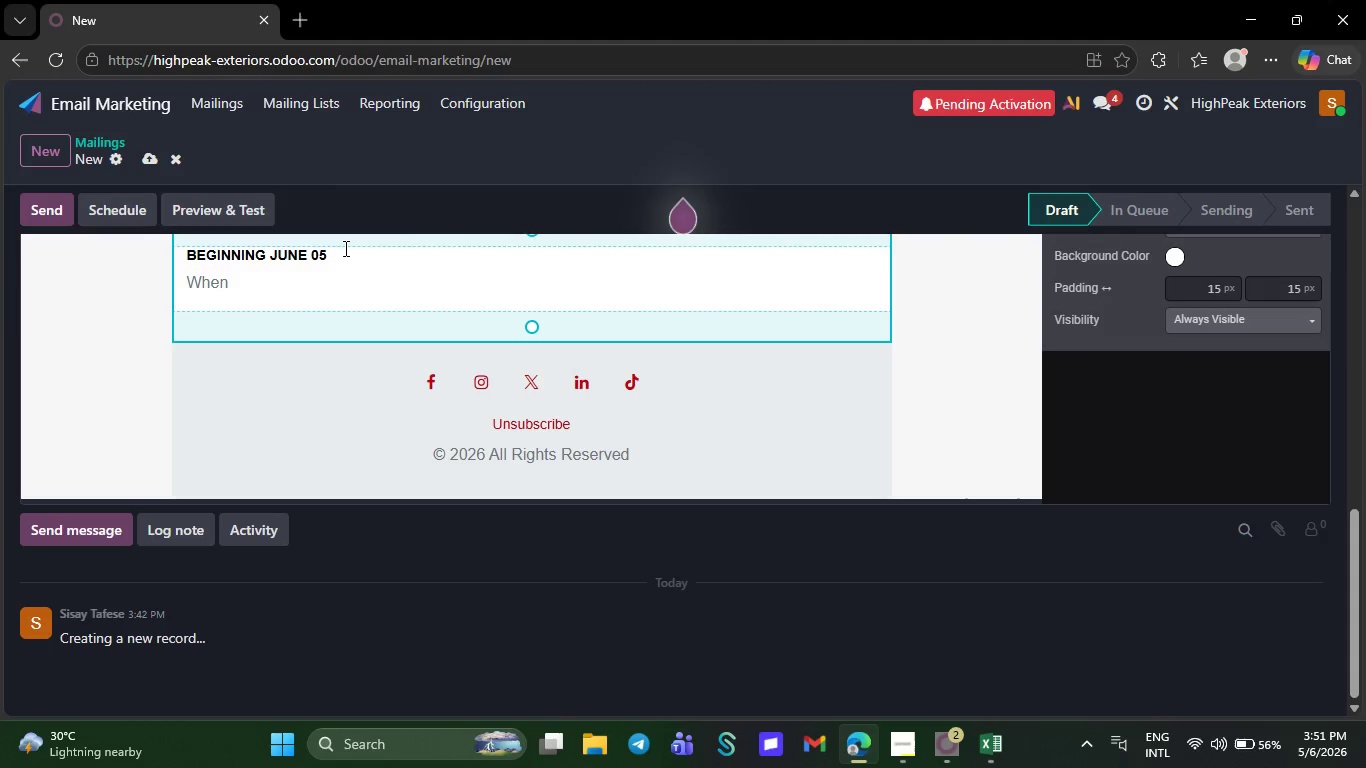 
key(Backspace)
key(Backspace)
key(Backspace)
key(Backspace)
key(Backspace)
key(Backspace)
key(Backspace)
key(Backspace)
key(Backspace)
key(Backspace)
key(Backspace)
key(Backspace)
key(Backspace)
key(Backspace)
key(Backspace)
key(Backspace)
key(Backspace)
type(Hw)
key(Backspace)
type(ello `{{object.name])
key(Backspace)
type(}})
 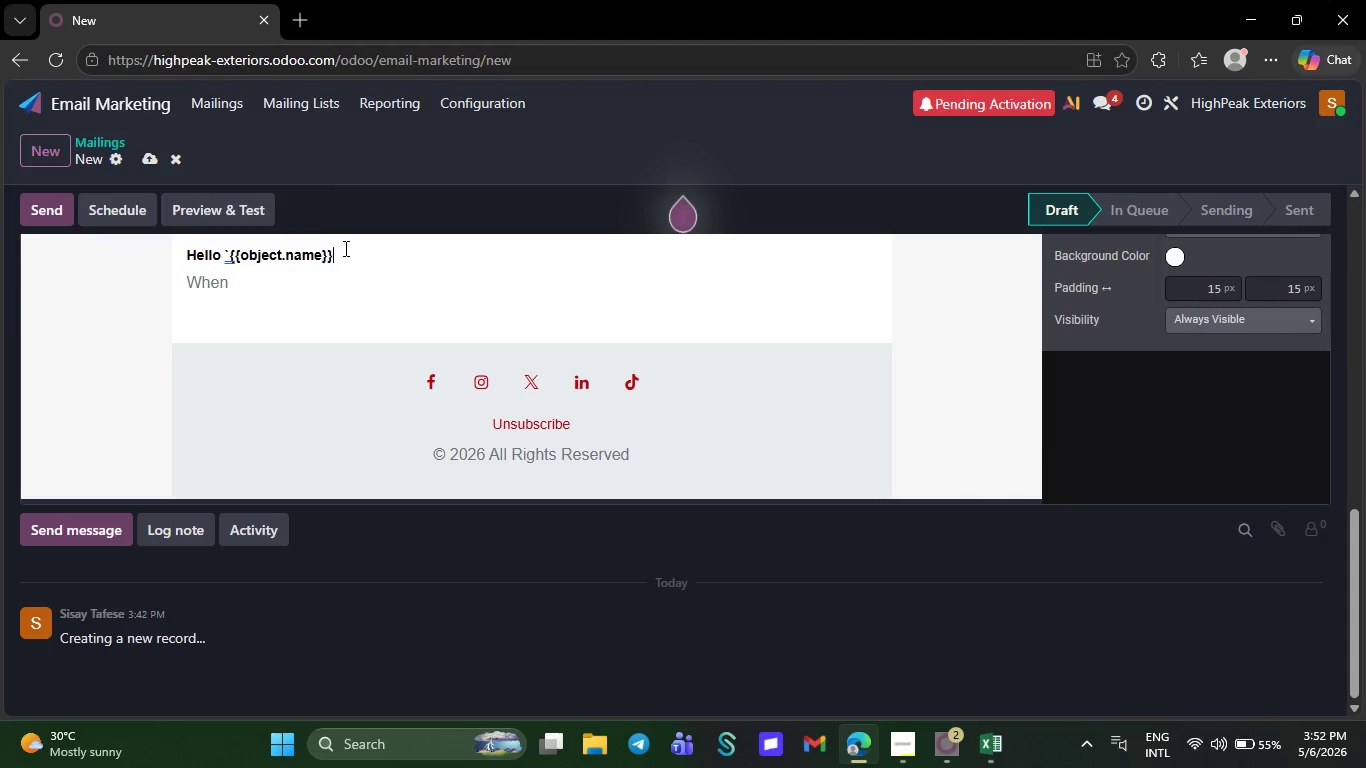 
key(Backquote)
 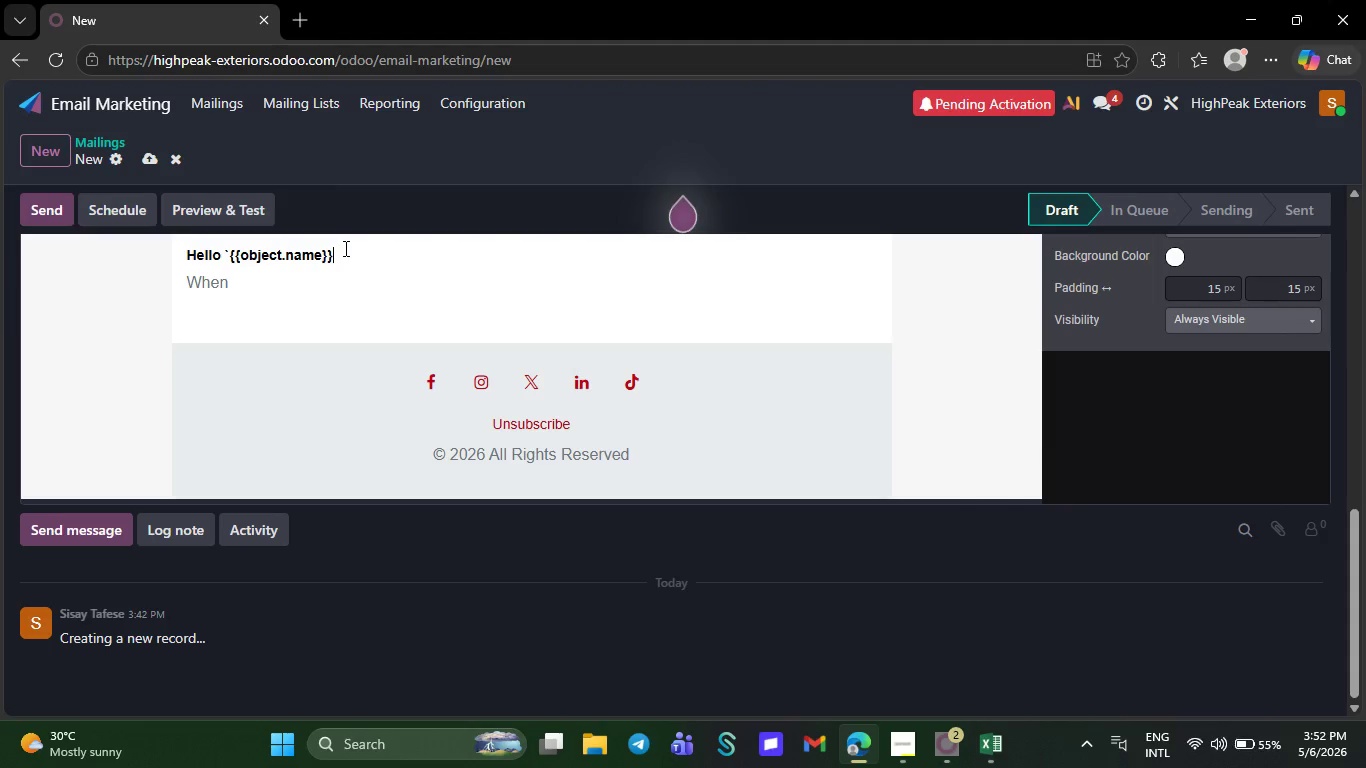 
key(Space)
 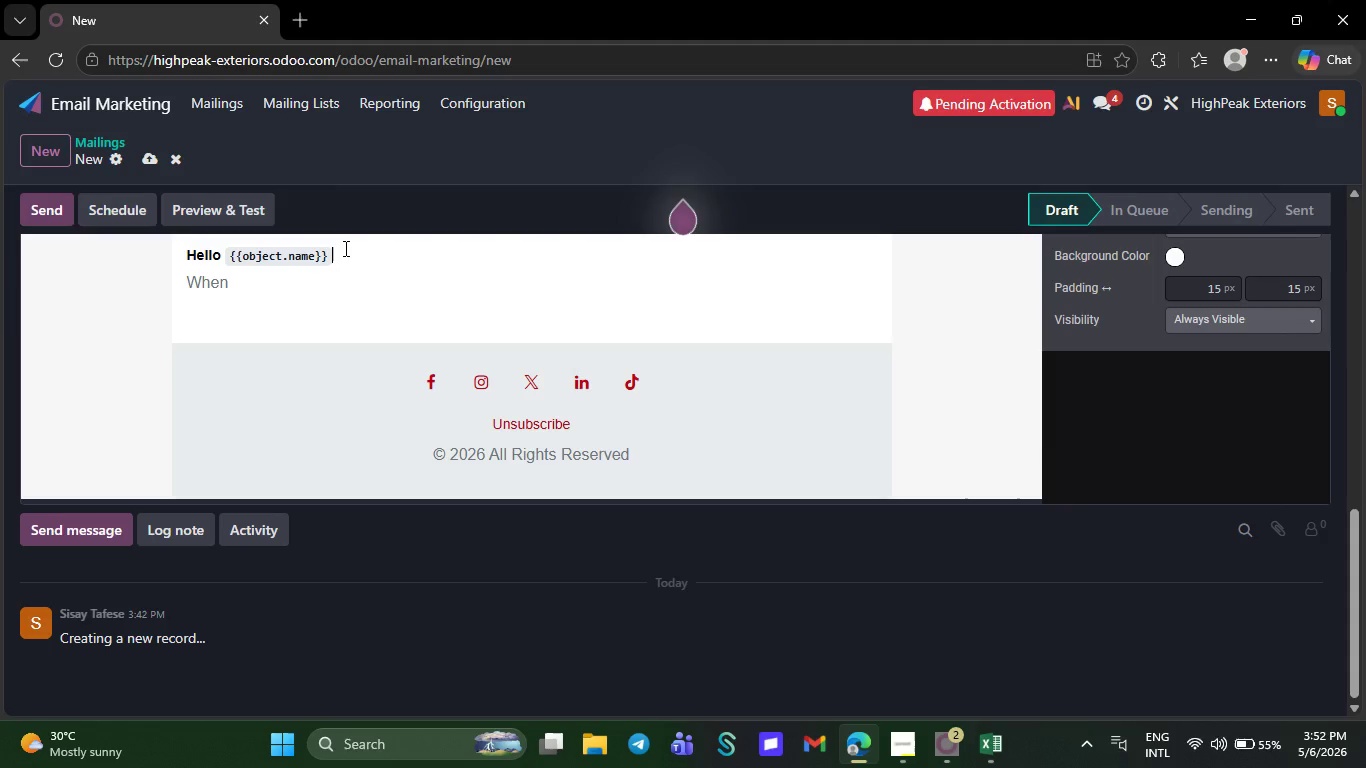 
key(ArrowLeft)
 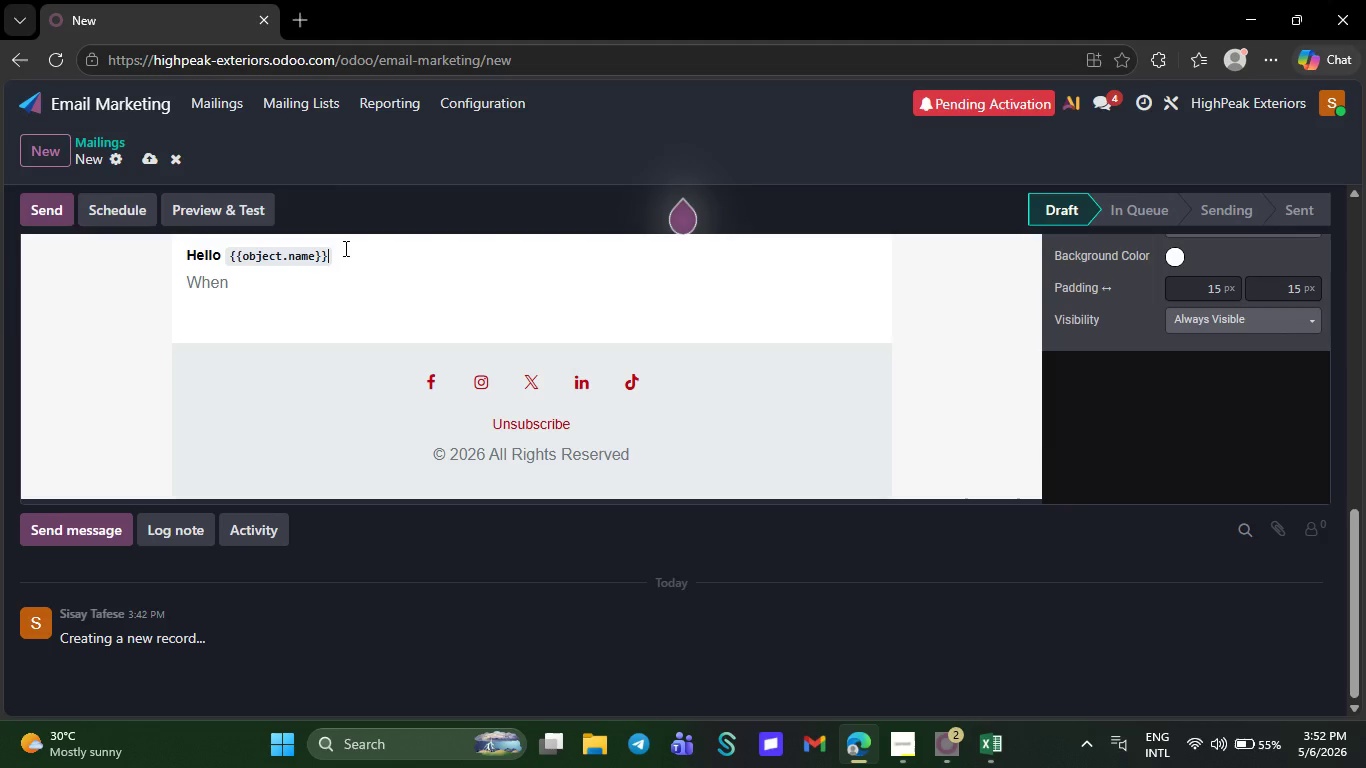 
key(Comma)
 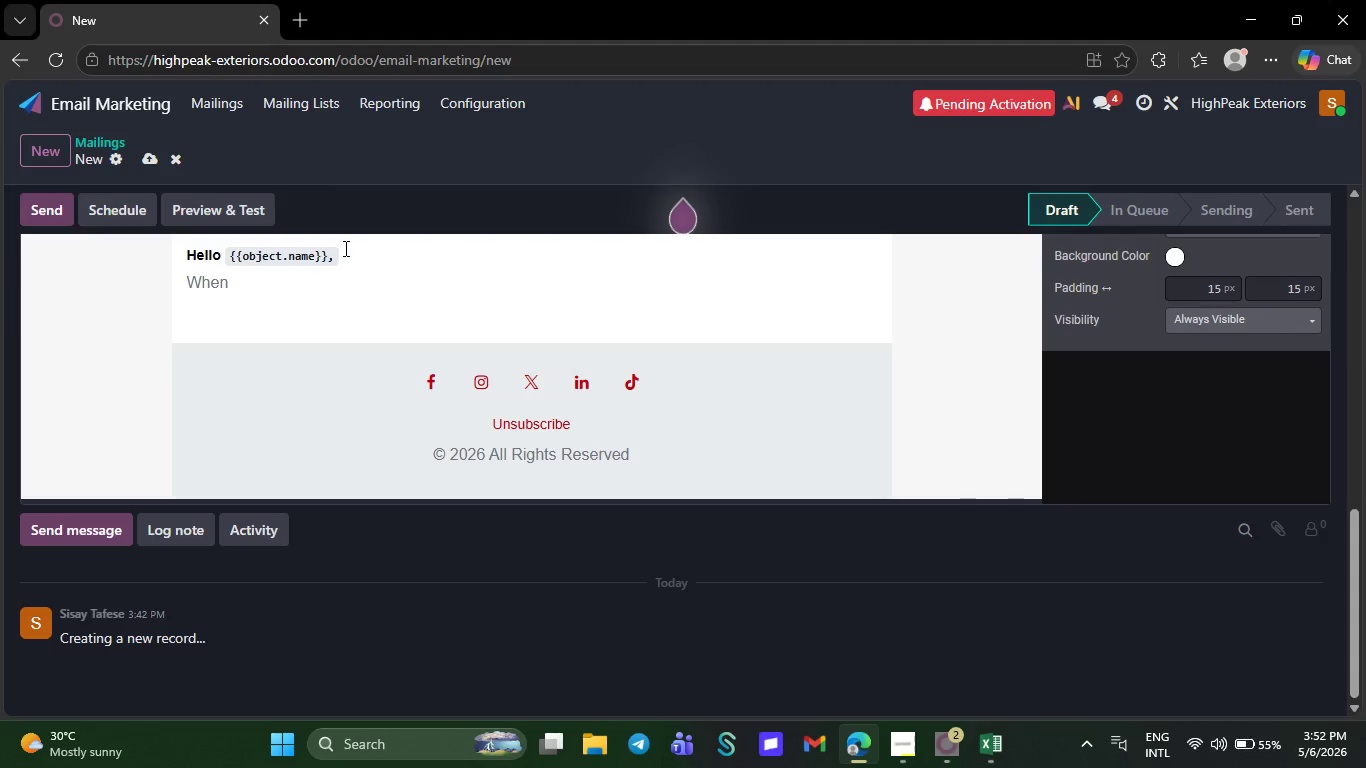 
key(ArrowRight)
 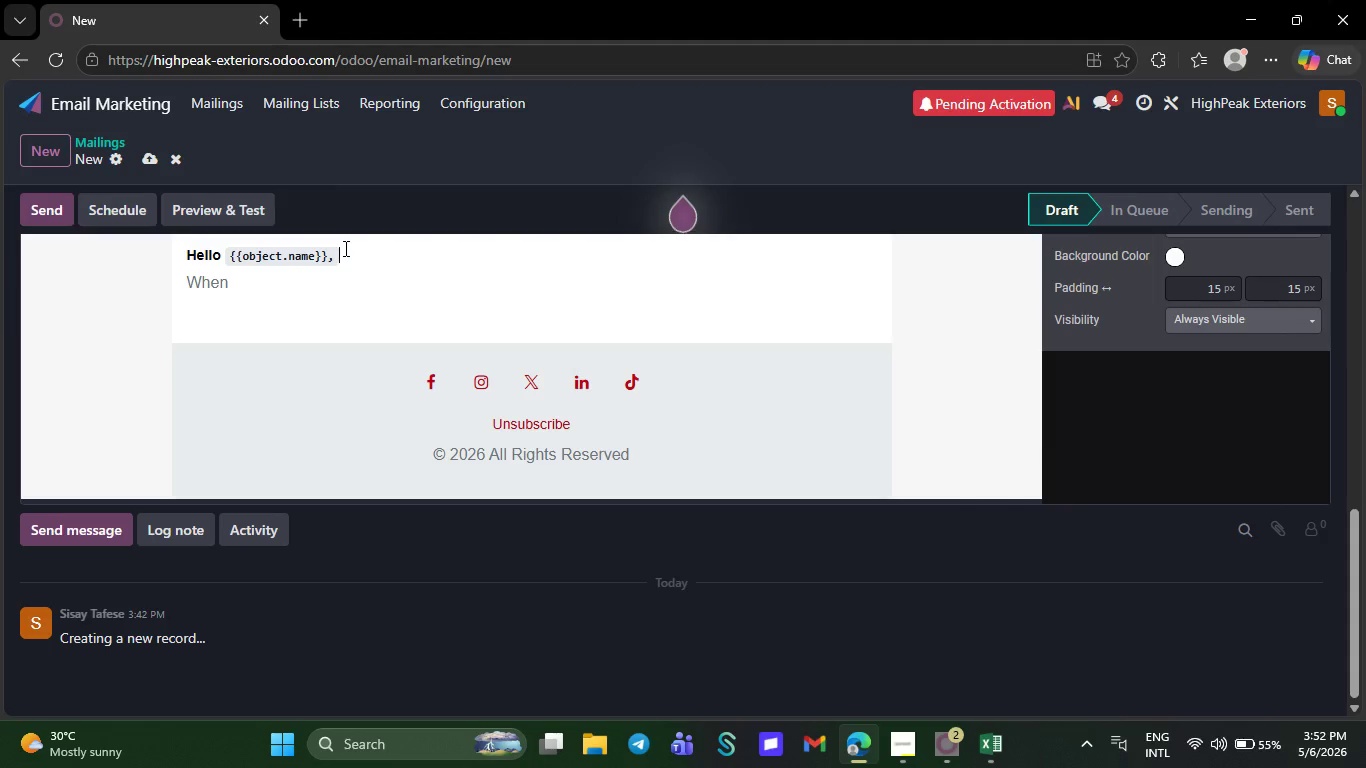 
left_click([278, 276])
 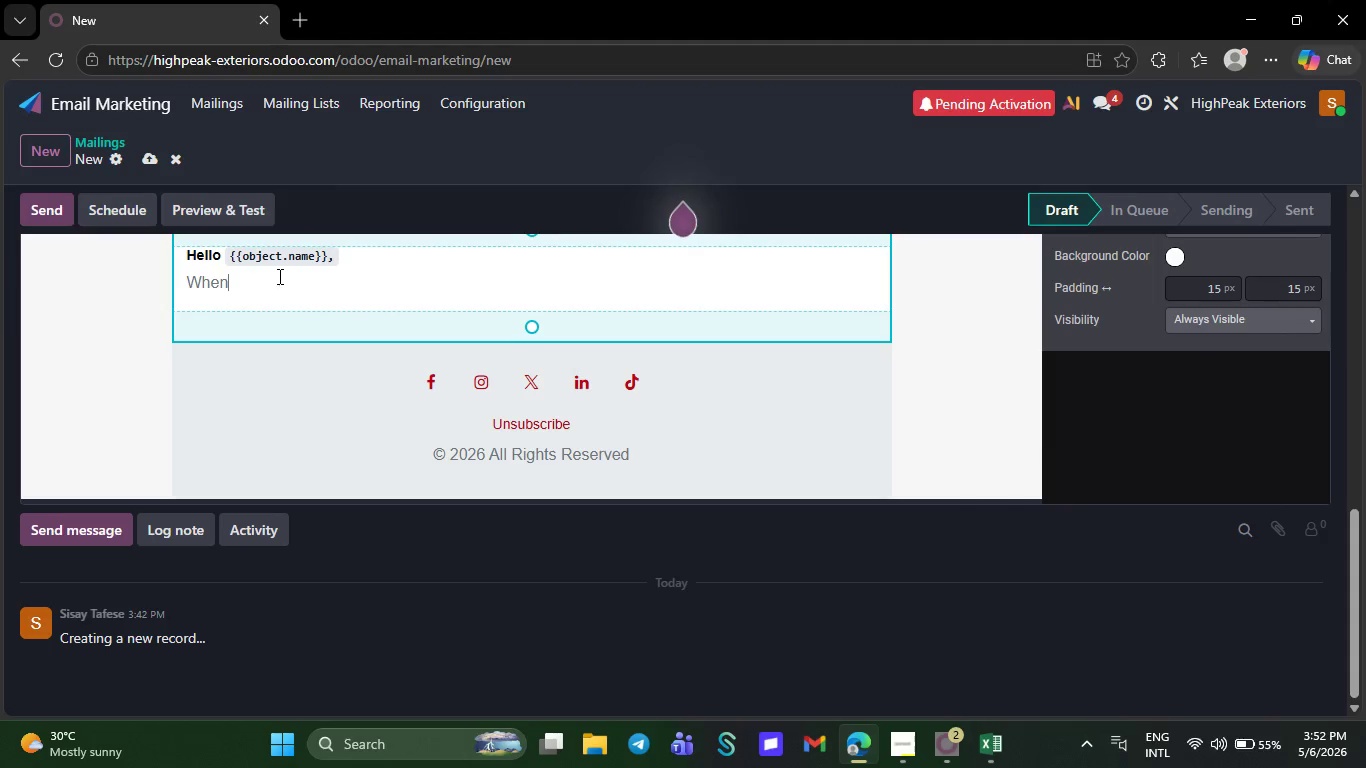 
type( gutters become)
 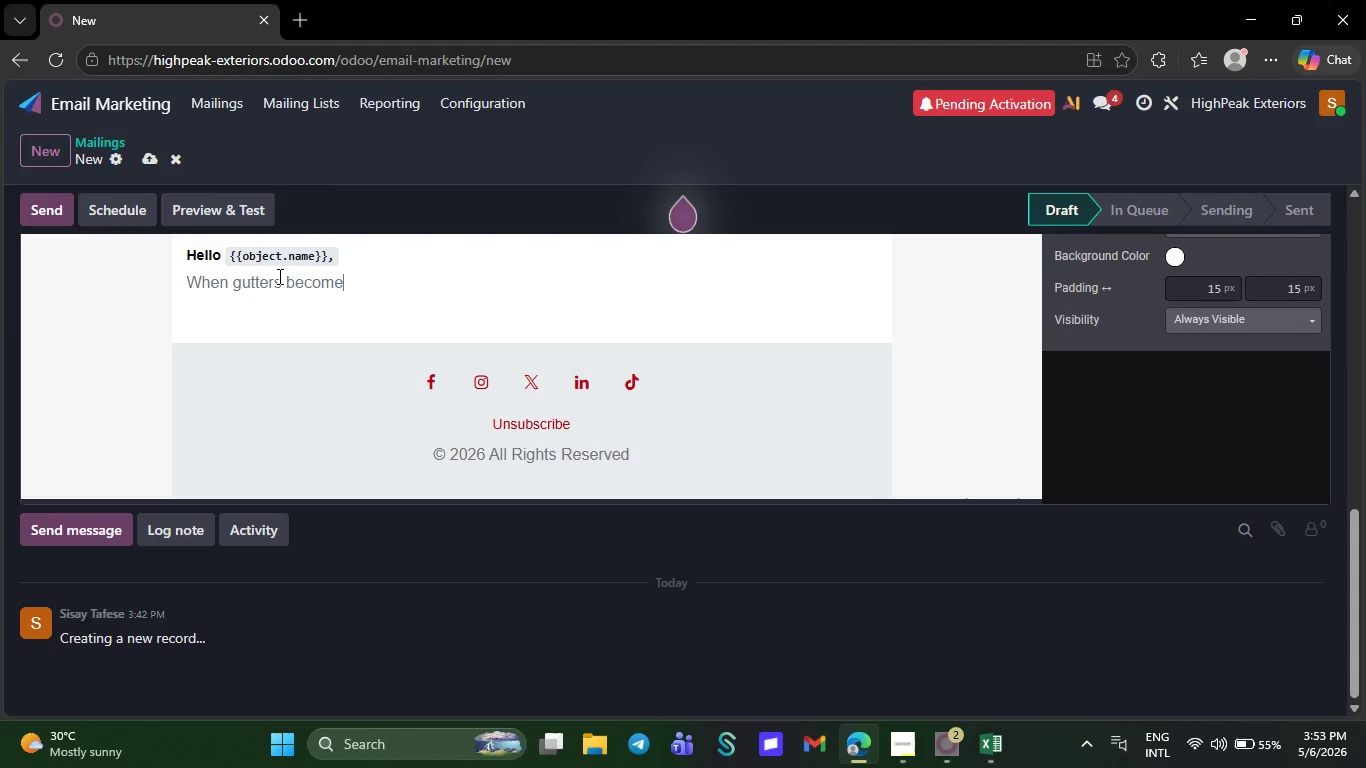 
key(Space)
 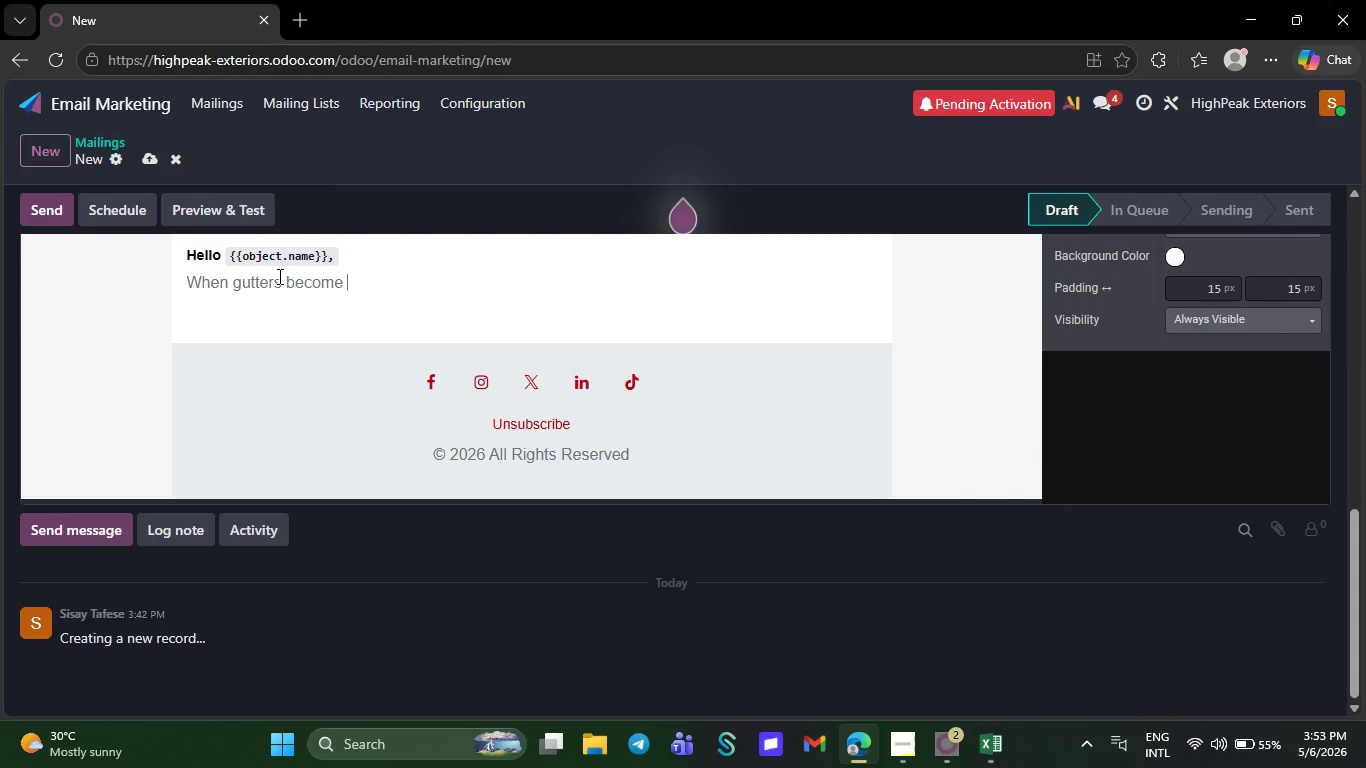 
type(clogged with leaves, deb )
key(Backspace)
type(ris, and standing the damage)
 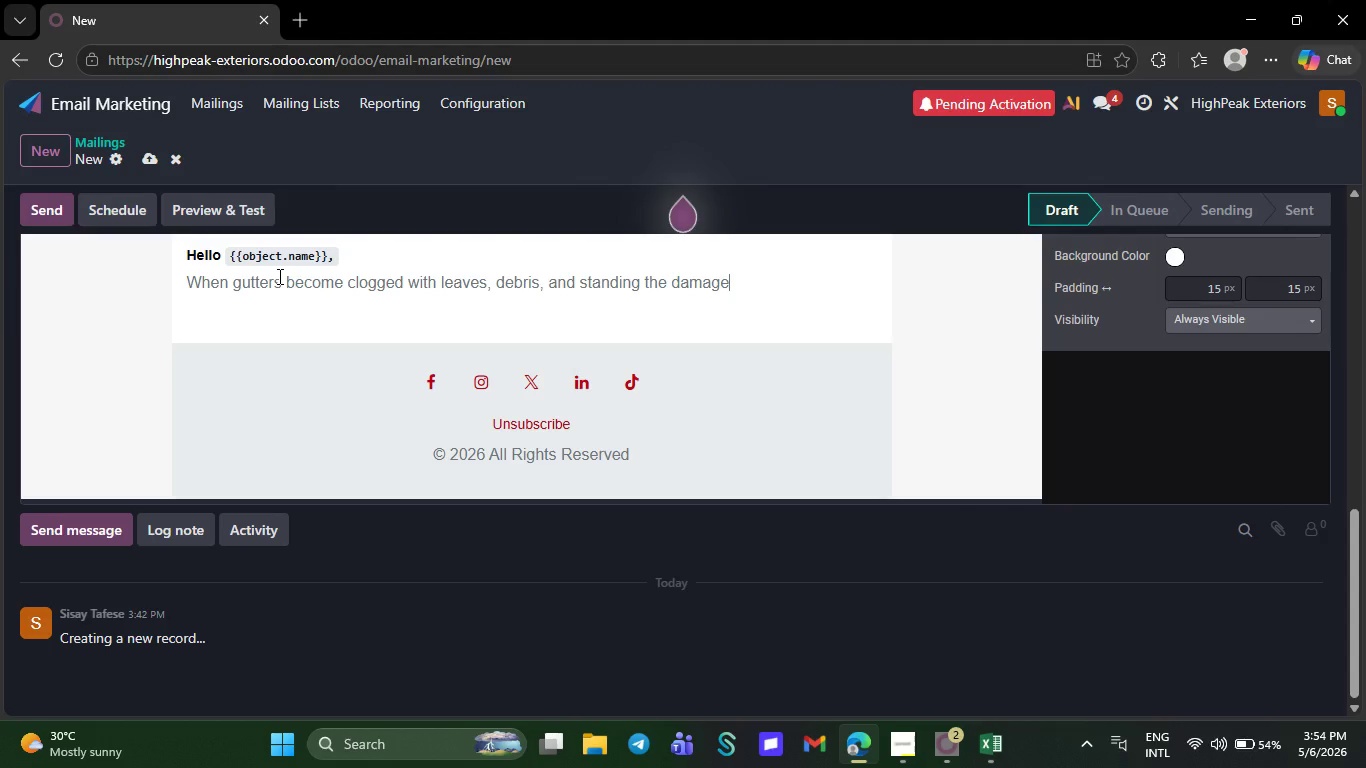 
type( often startss)
 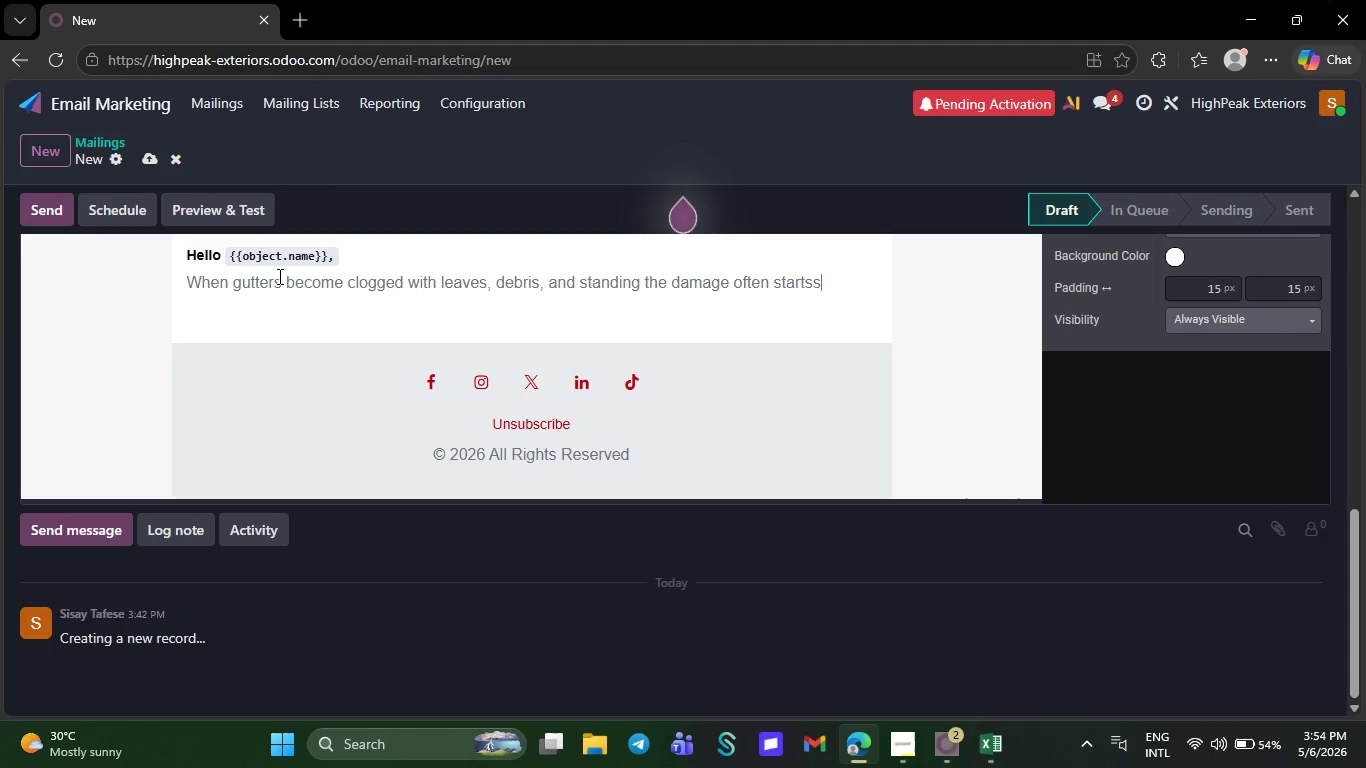 
key(Backspace)
 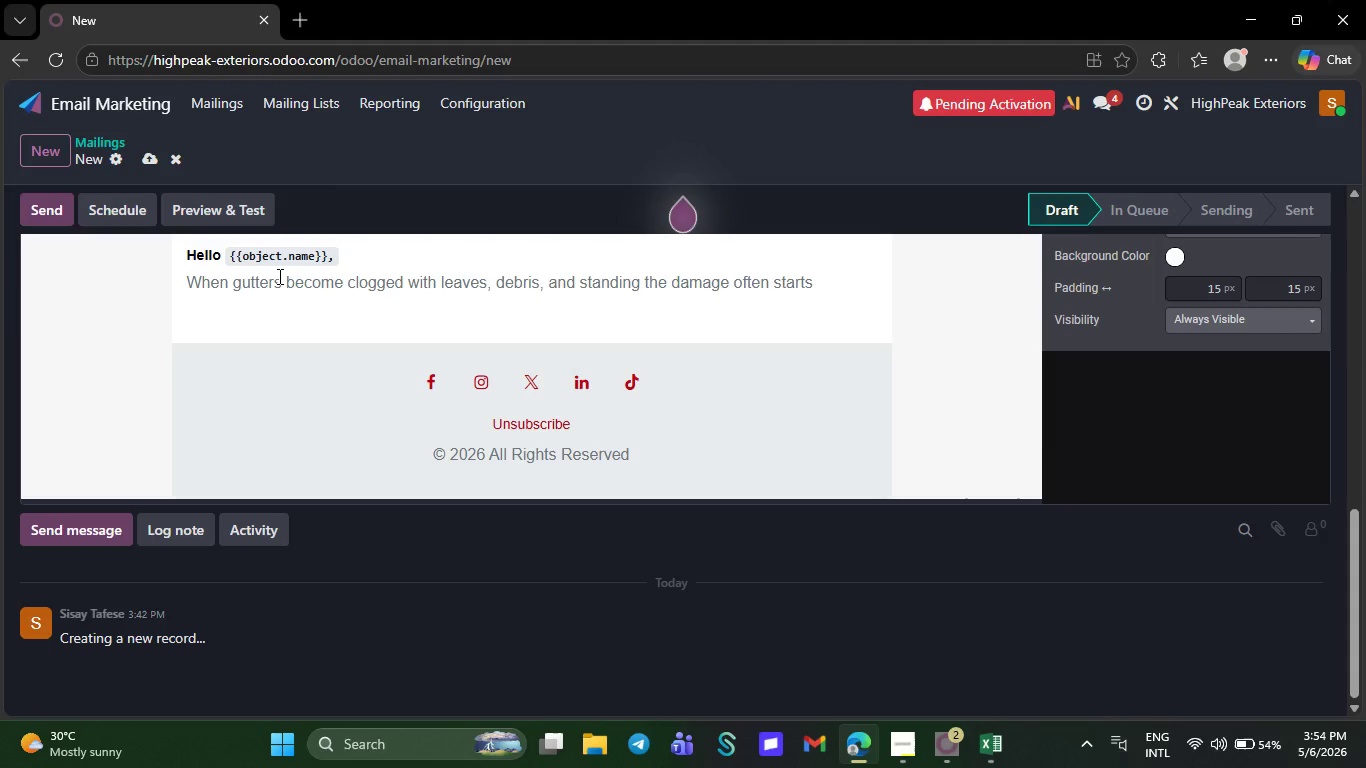 
type( long bef)
 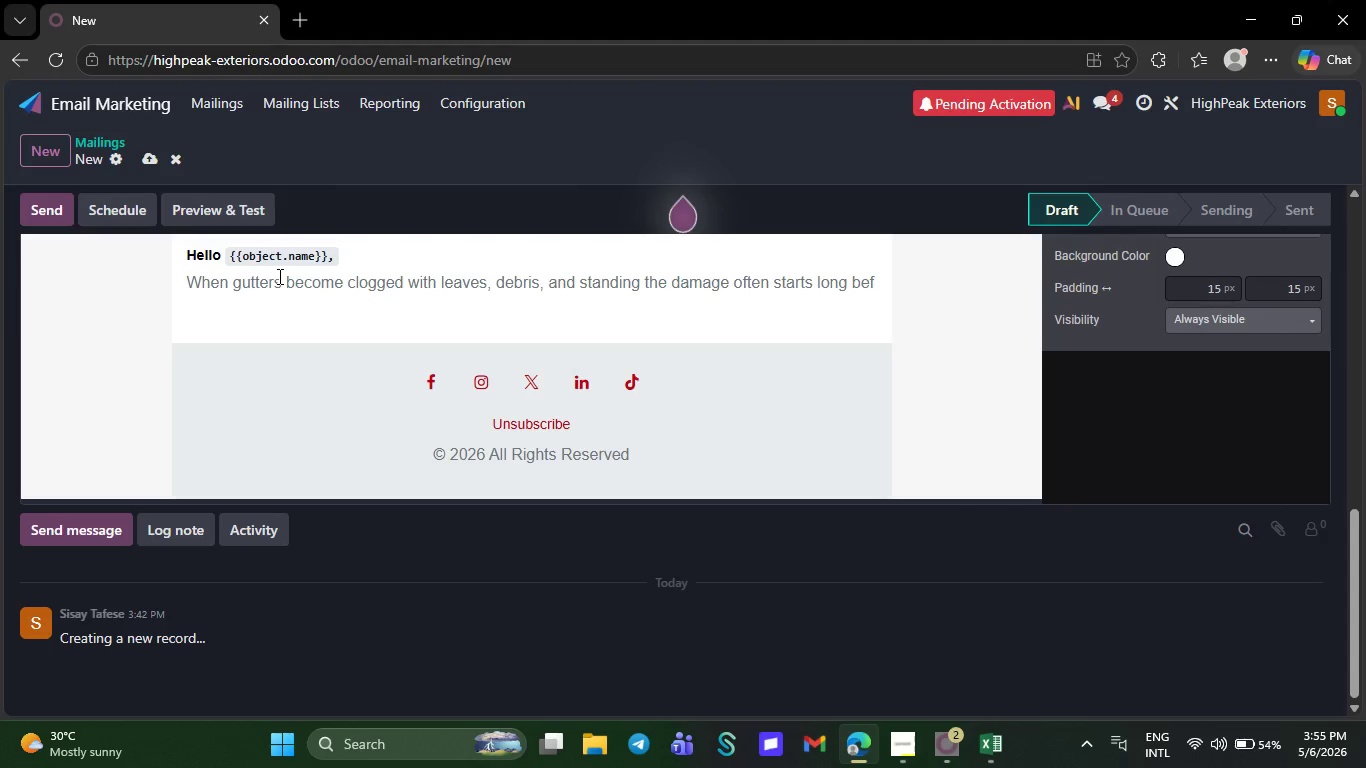 
type(ore homeowners notice a problem.)
 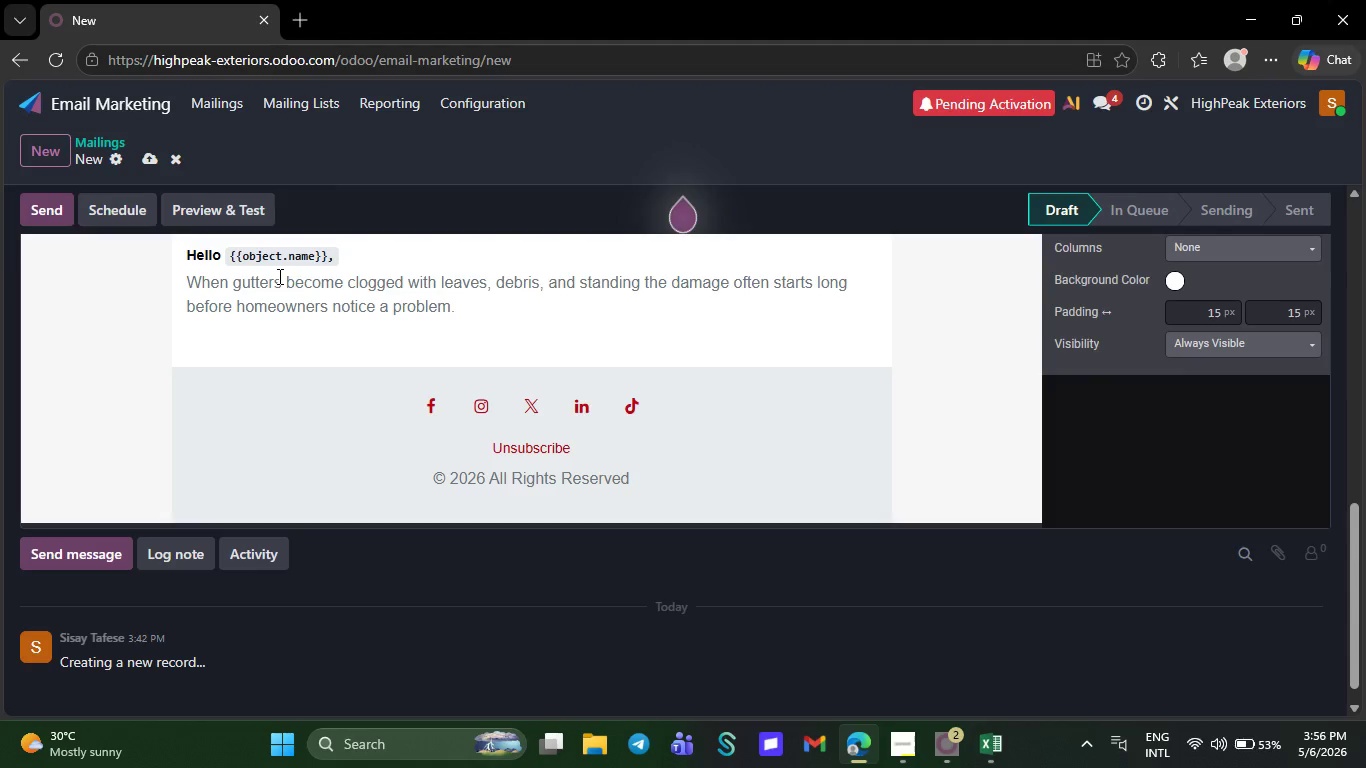 
key(NumpadEnter)
 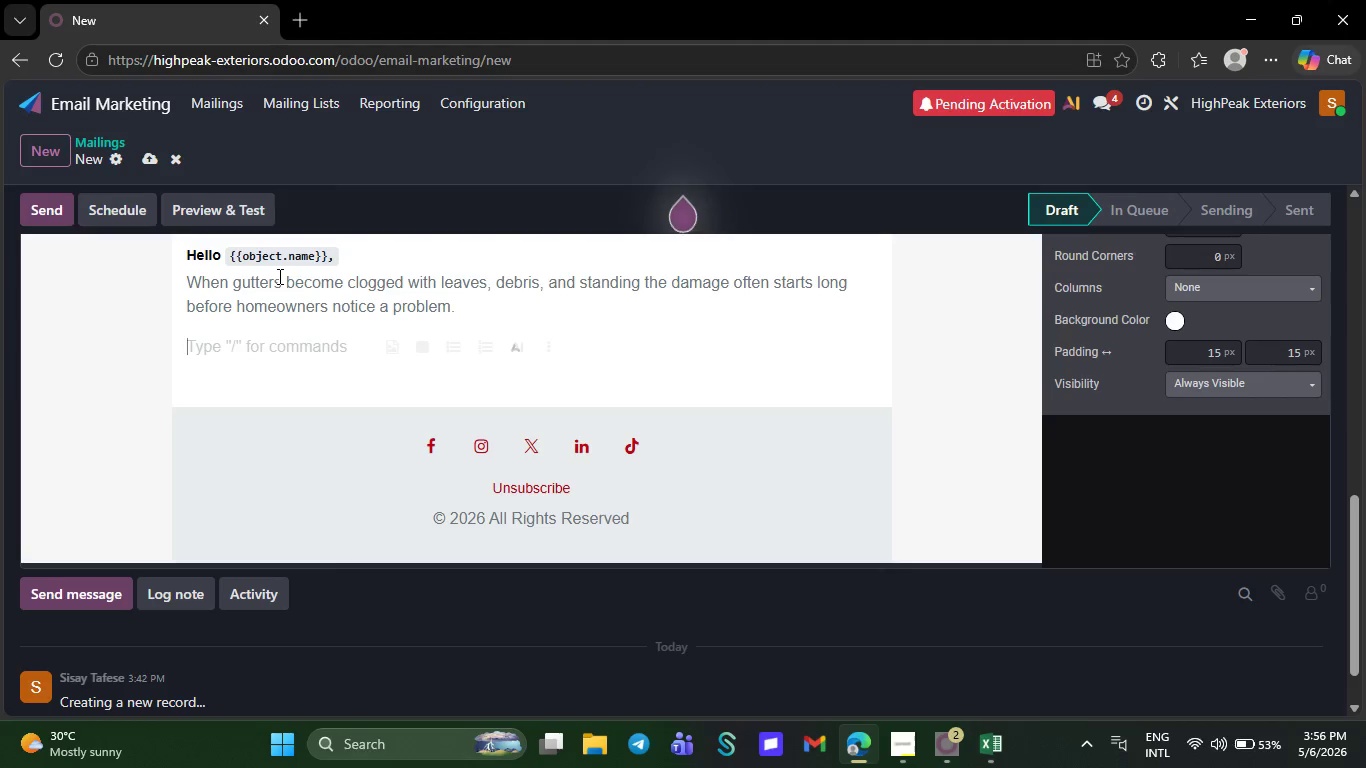 
wait(5.09)
 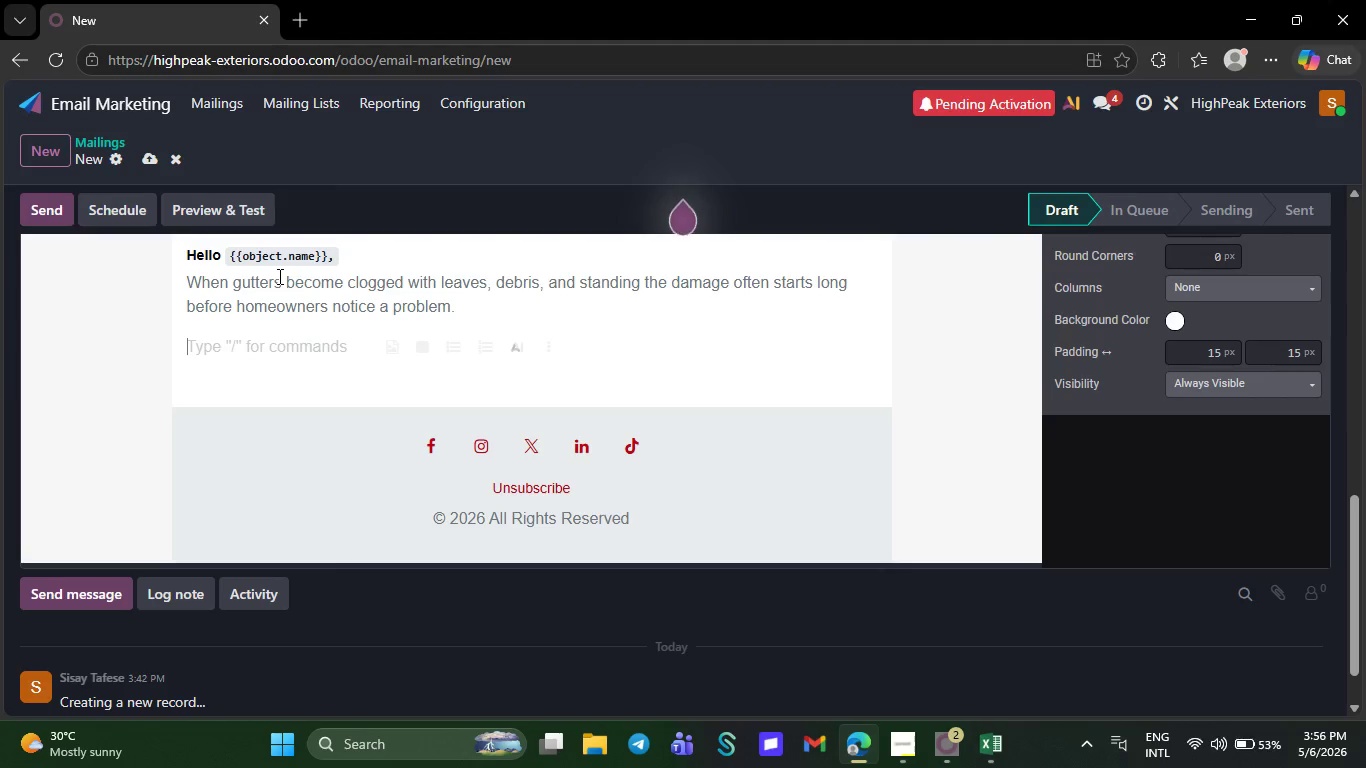 
type(o)
key(Backspace)
type(Overflowing)
 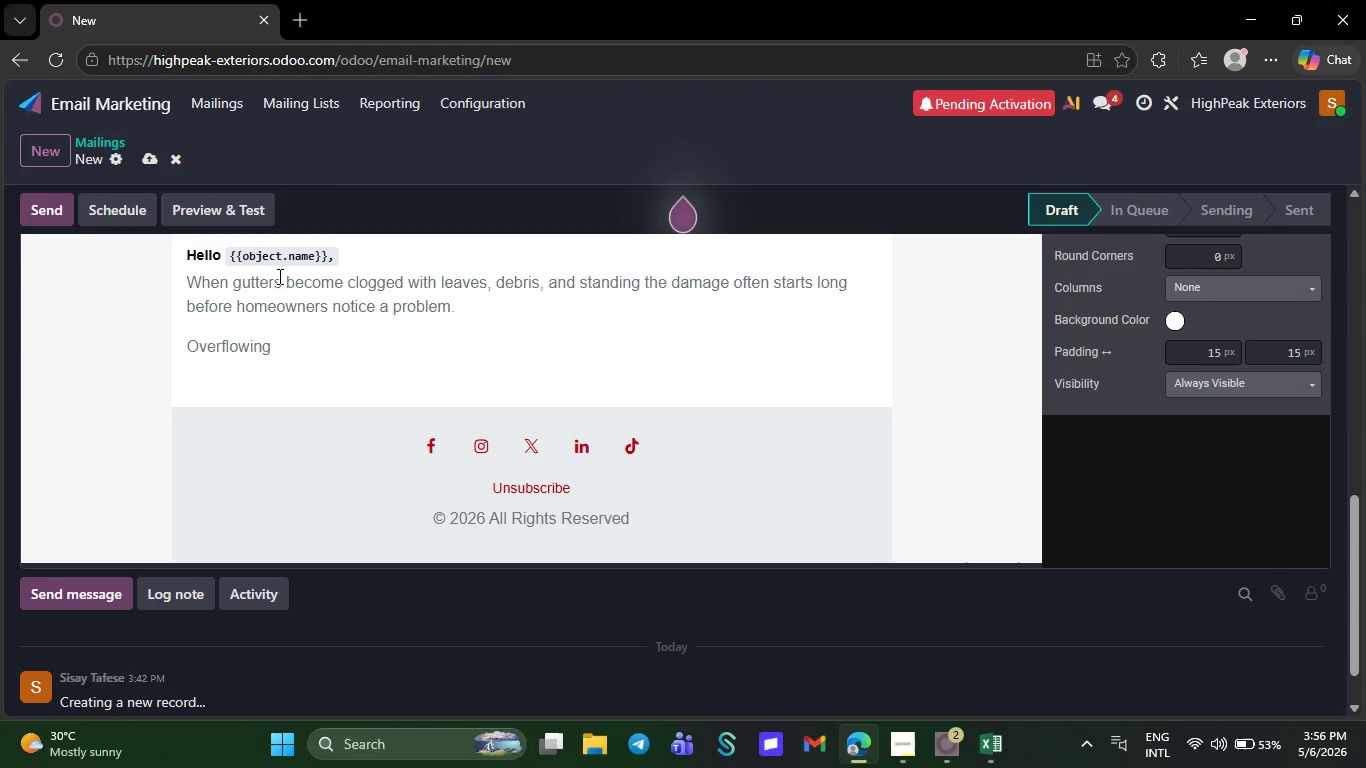 
type( gutt)
 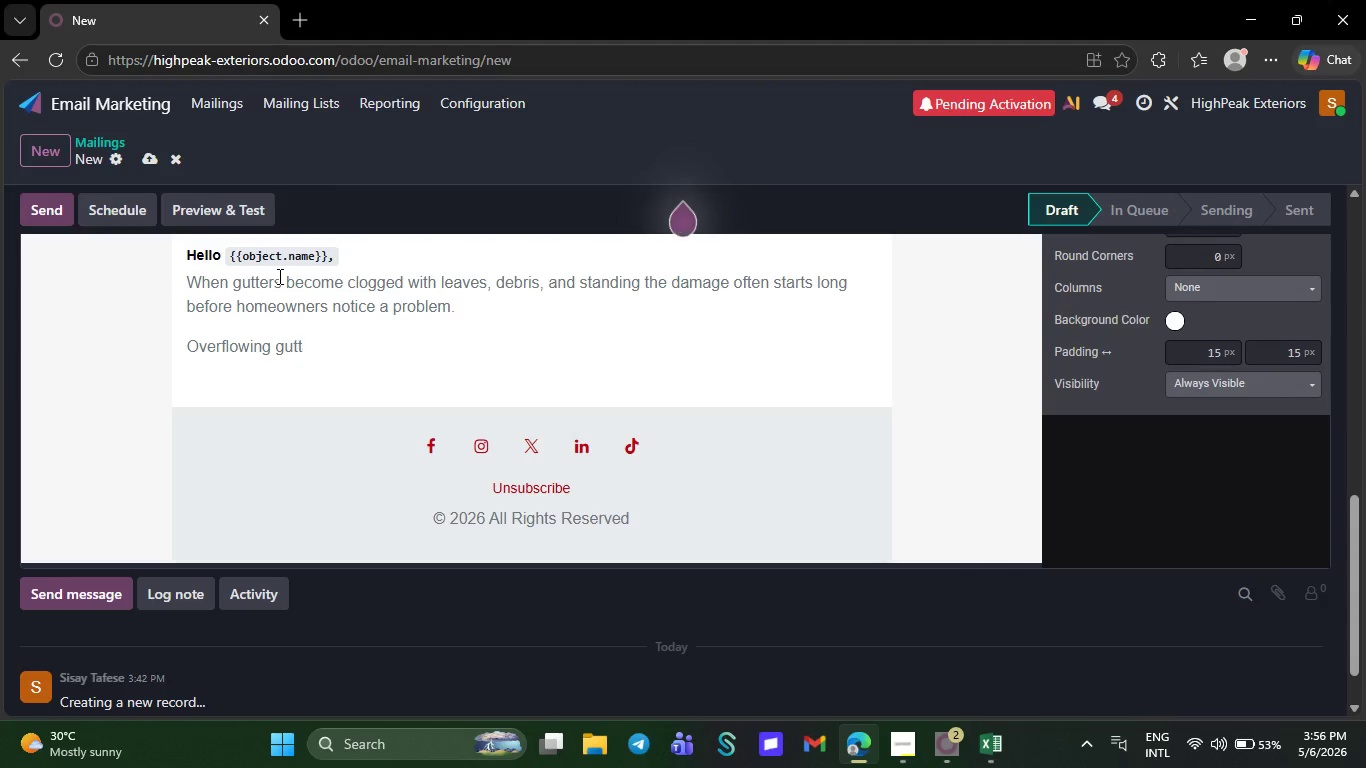 
type(ers can lead to)
 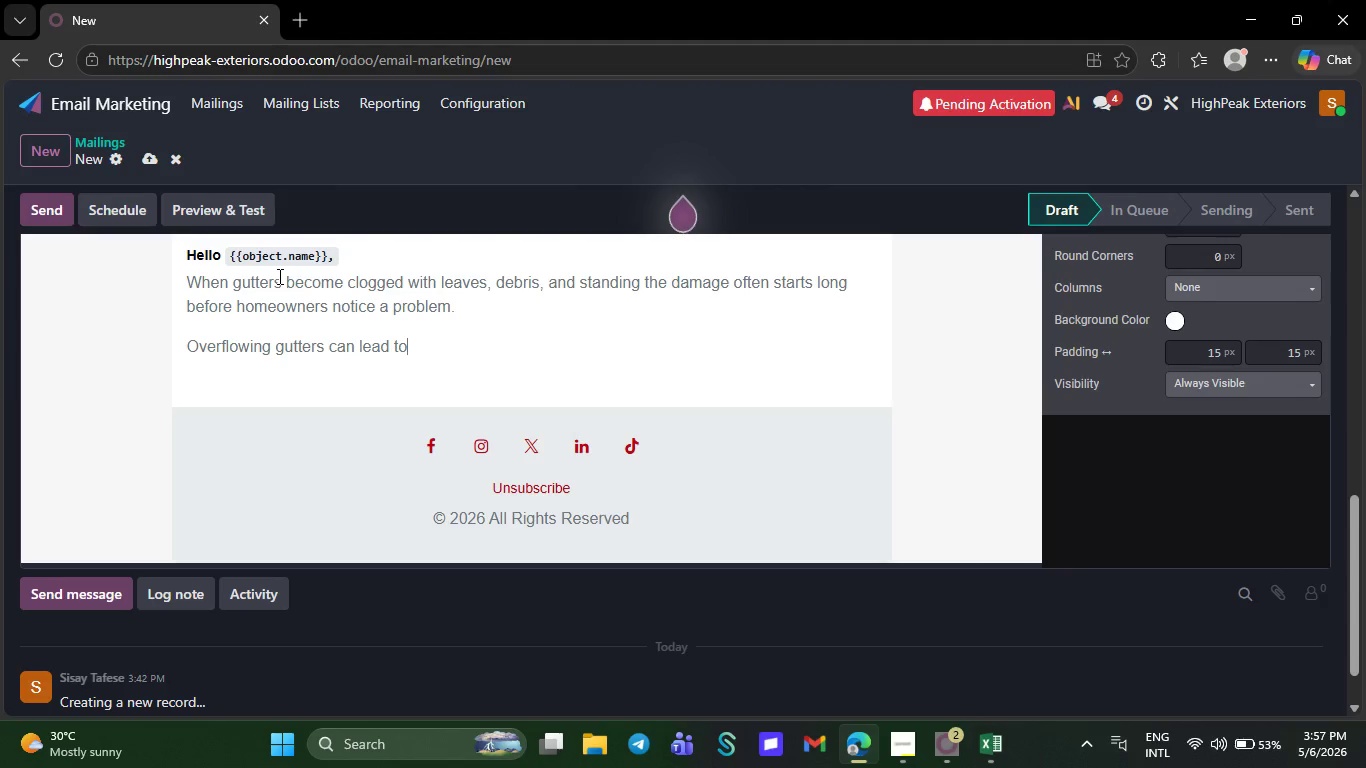 
key(Shift+ShiftRight)
 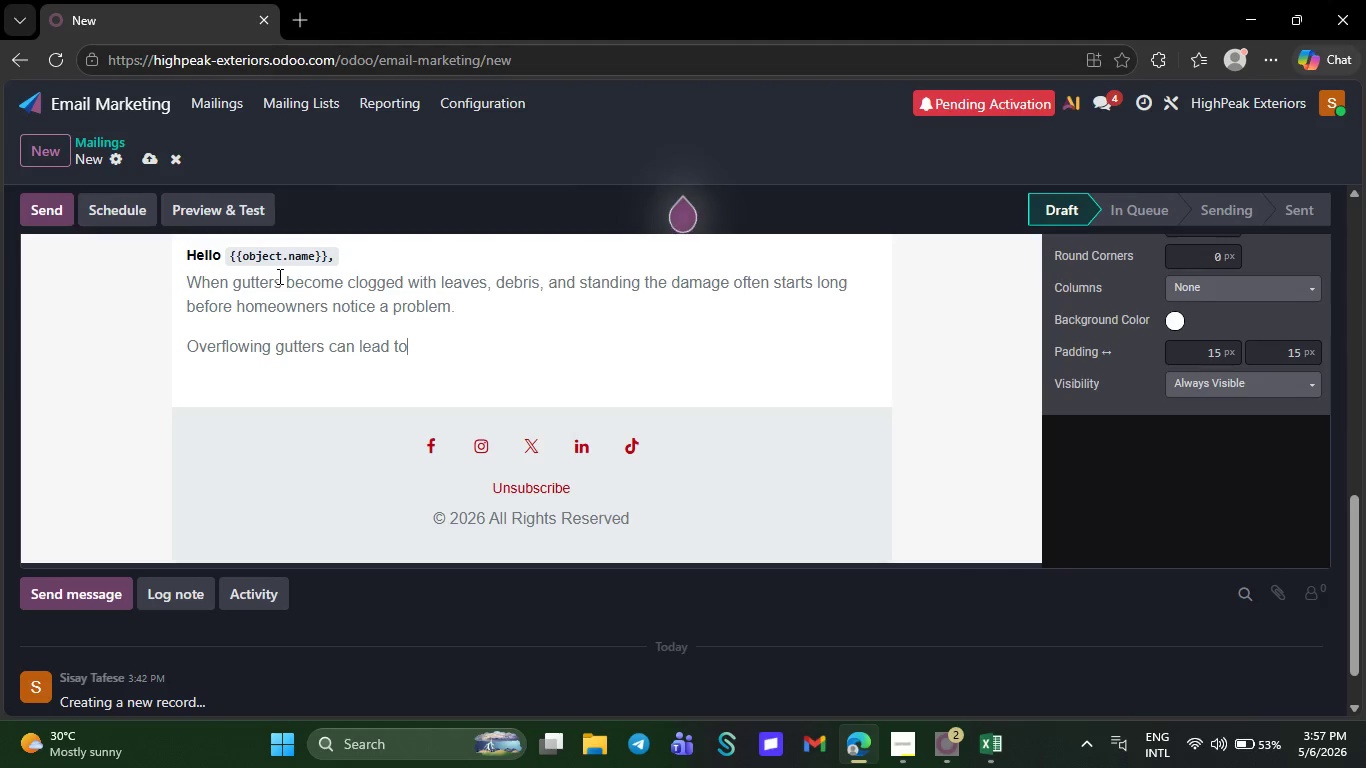 
key(Shift+Semicolon)
 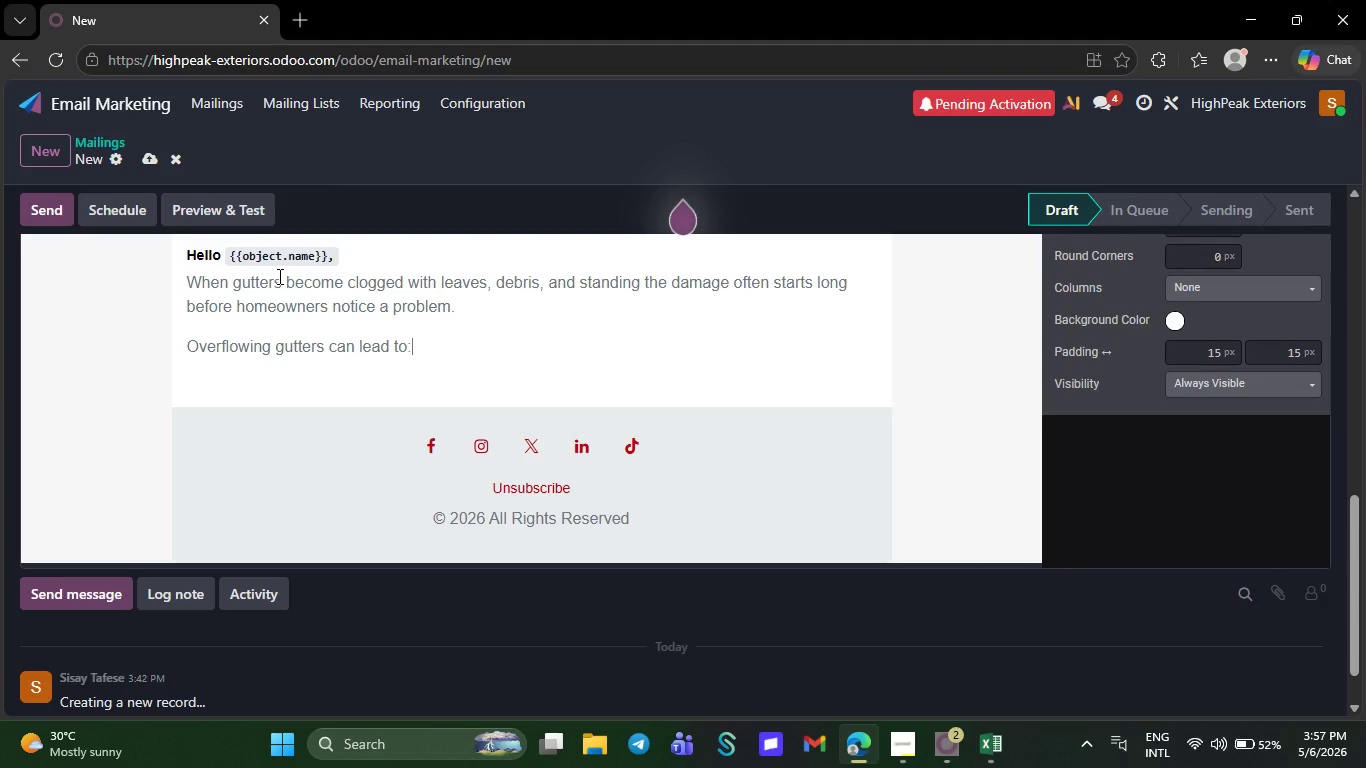 
wait(22.58)
 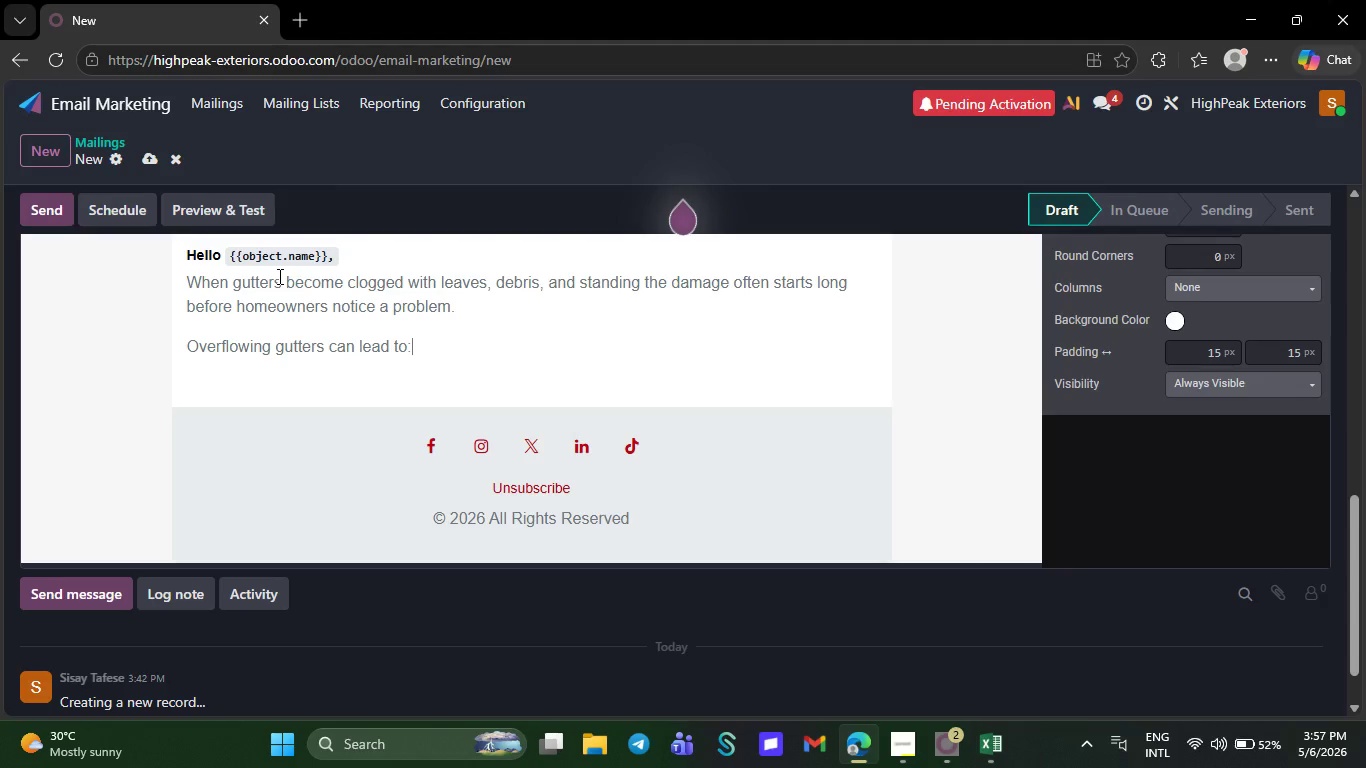 
key(Space)
 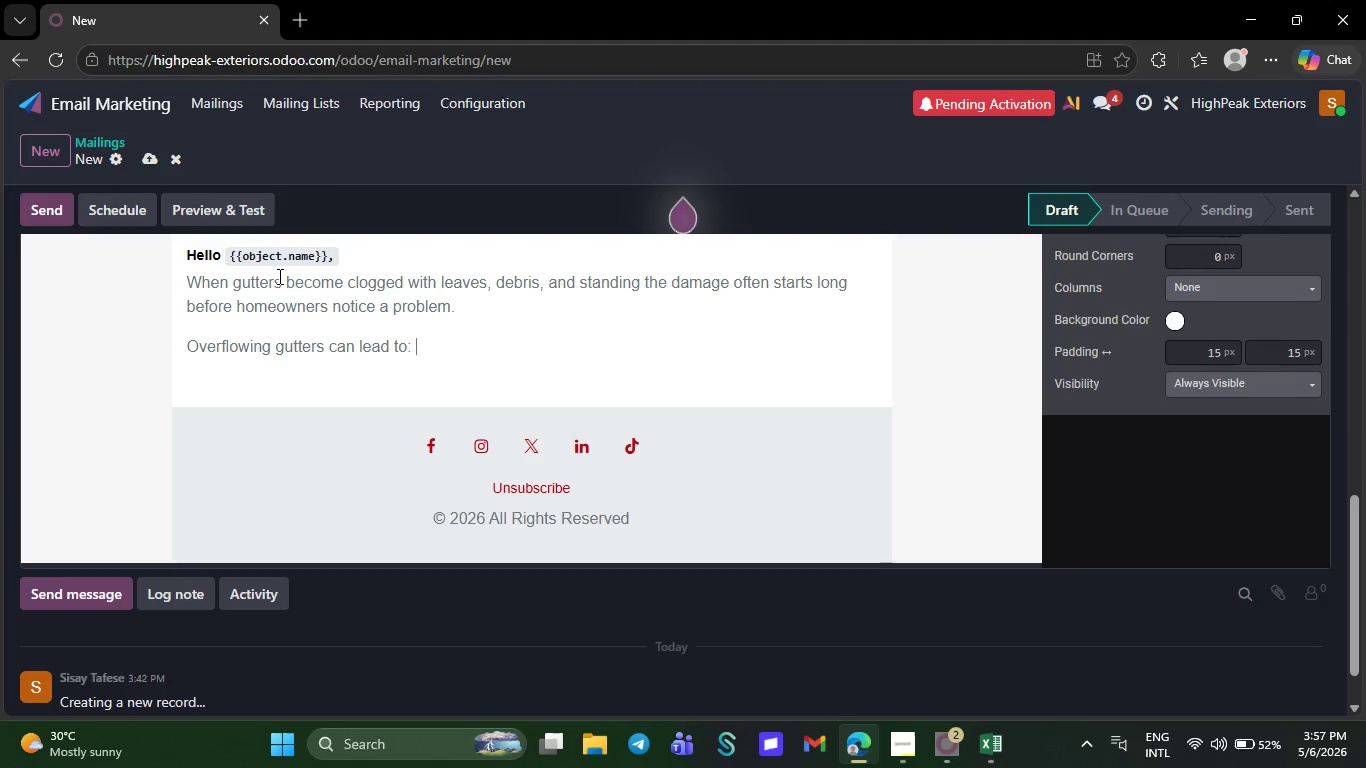 
key(Backspace)
 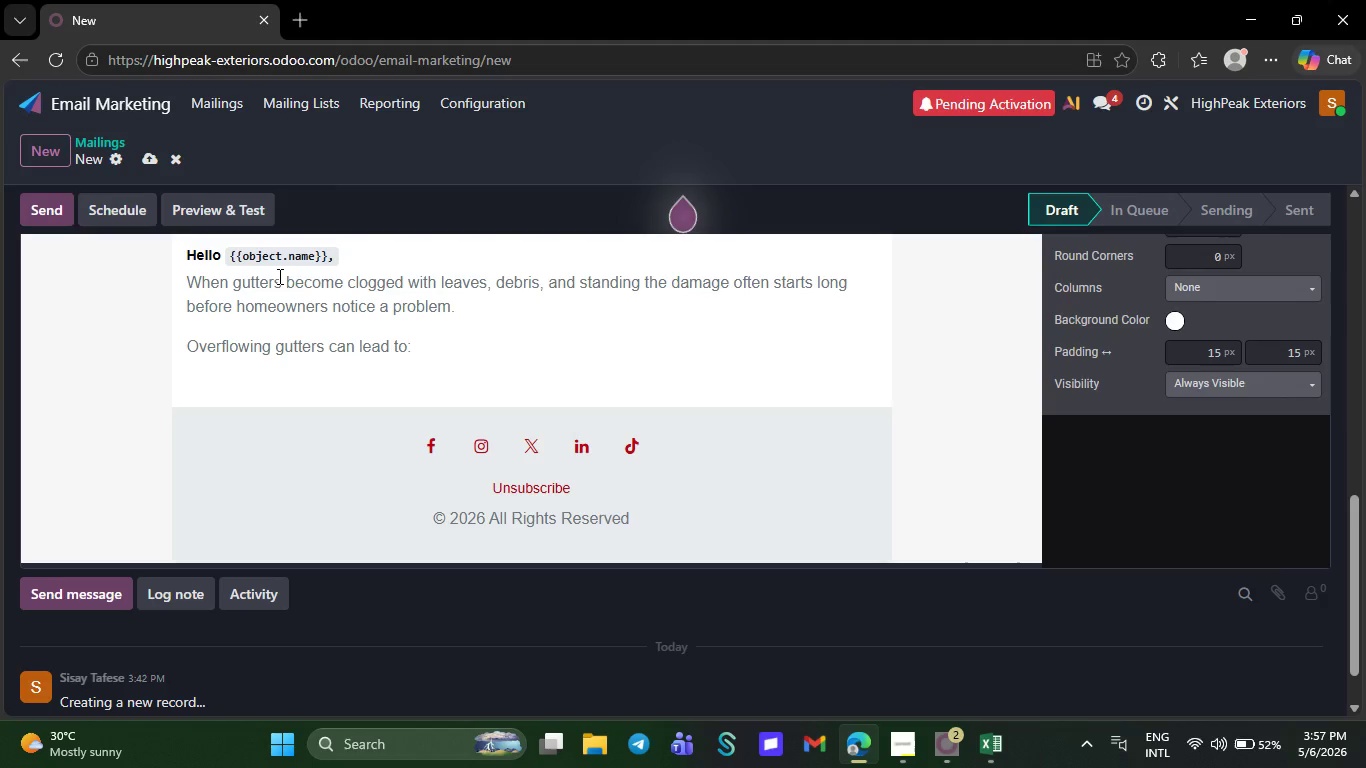 
key(NumpadEnter)
 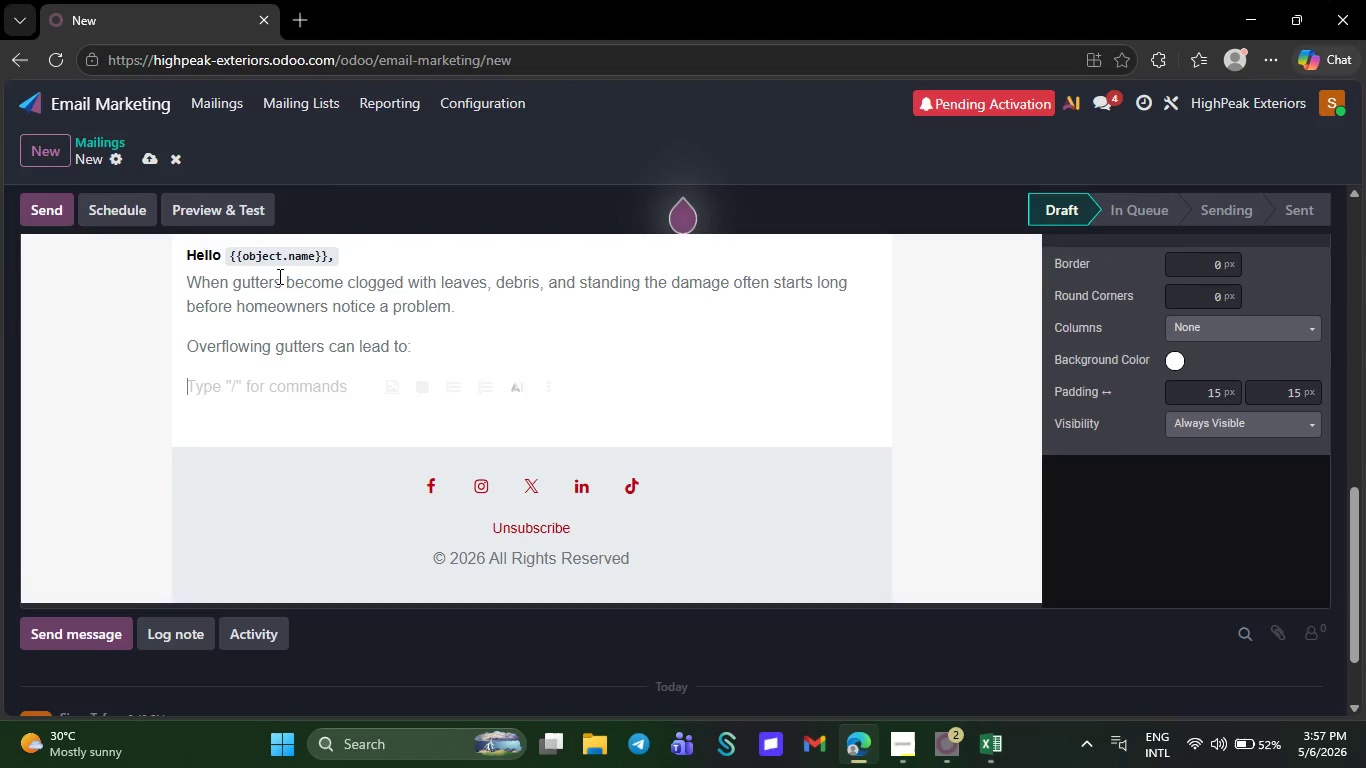 
key(Slash)
 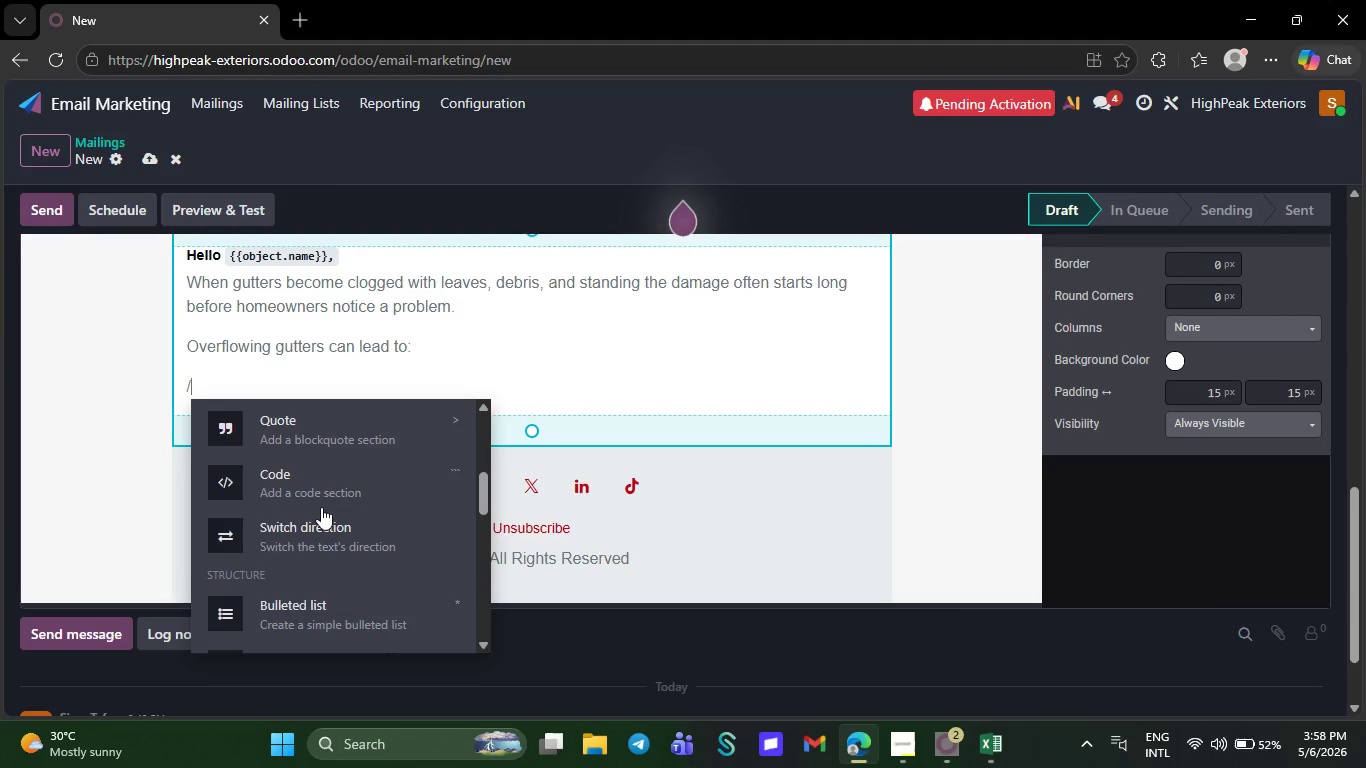 
wait(5.31)
 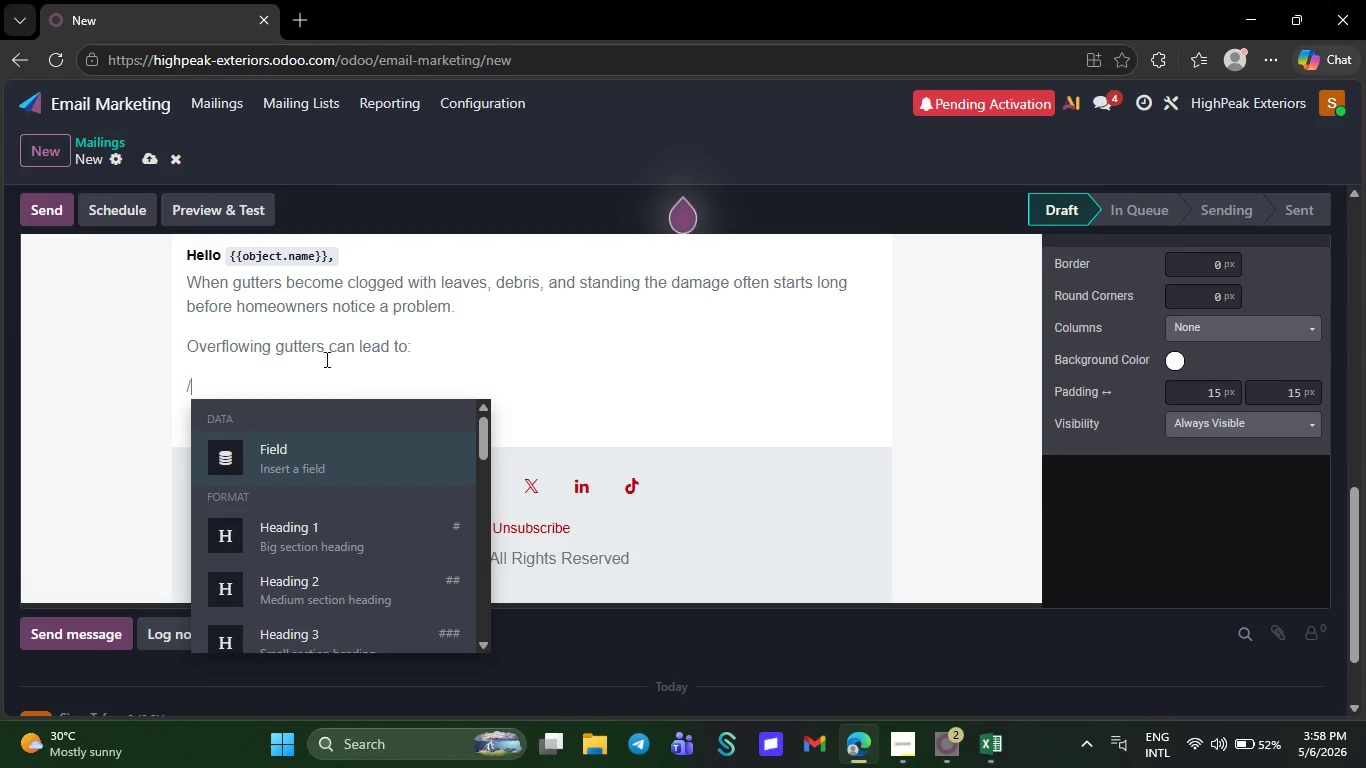 
left_click([320, 541])
 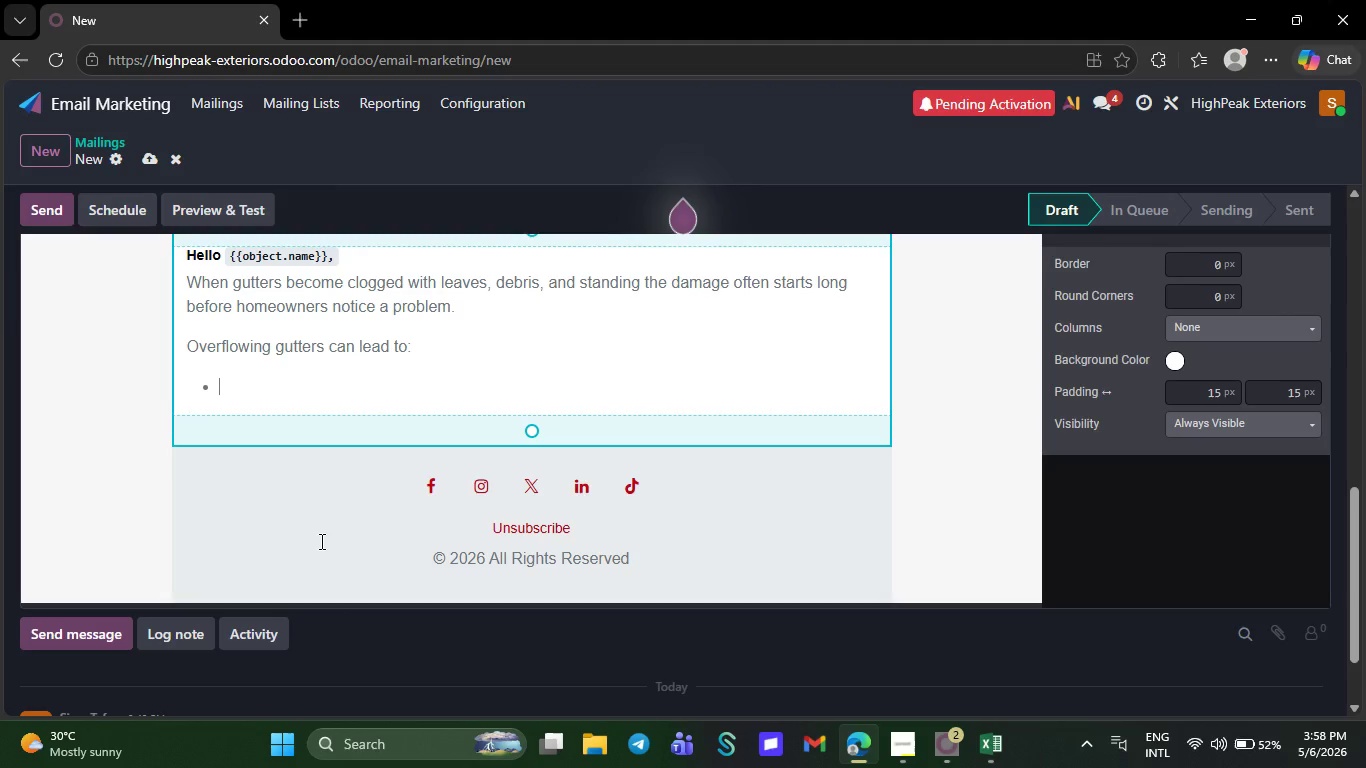 
key(CapsLock)
 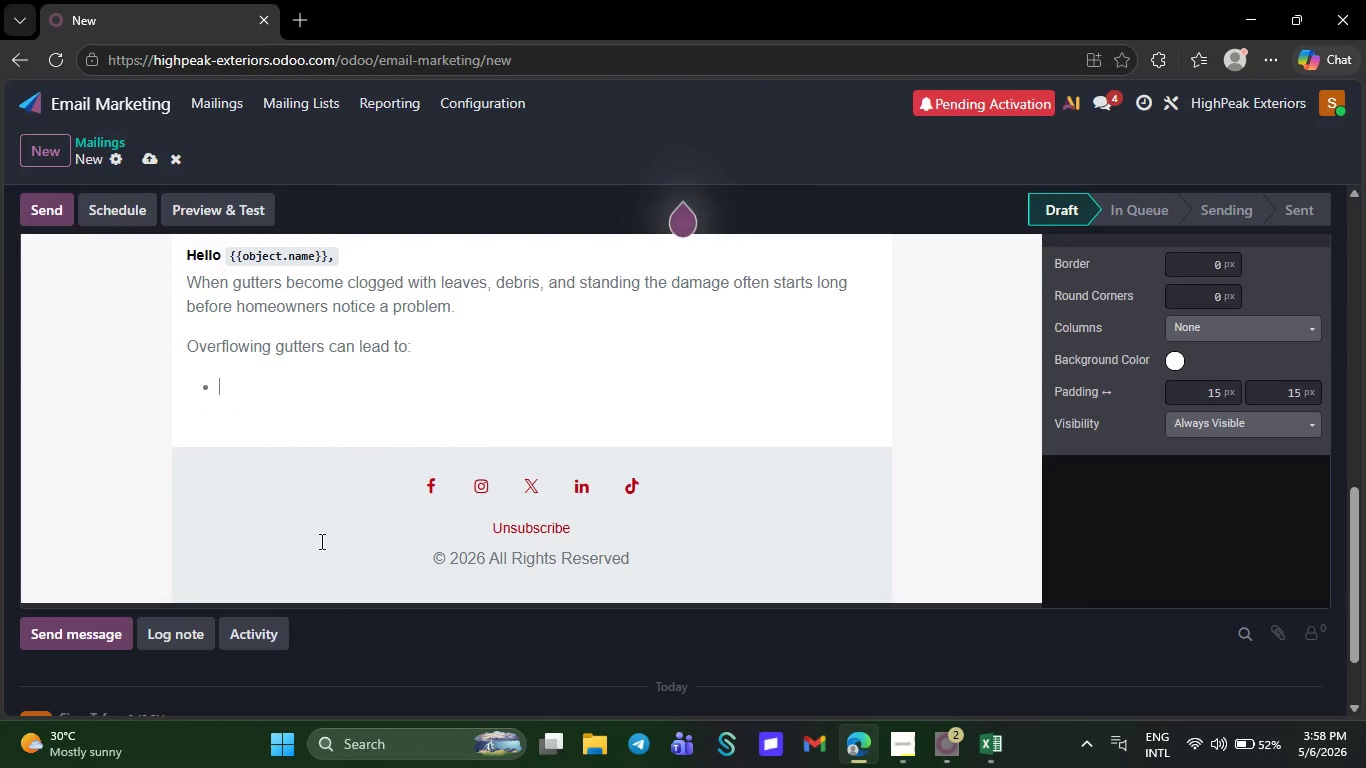 
key(F)
 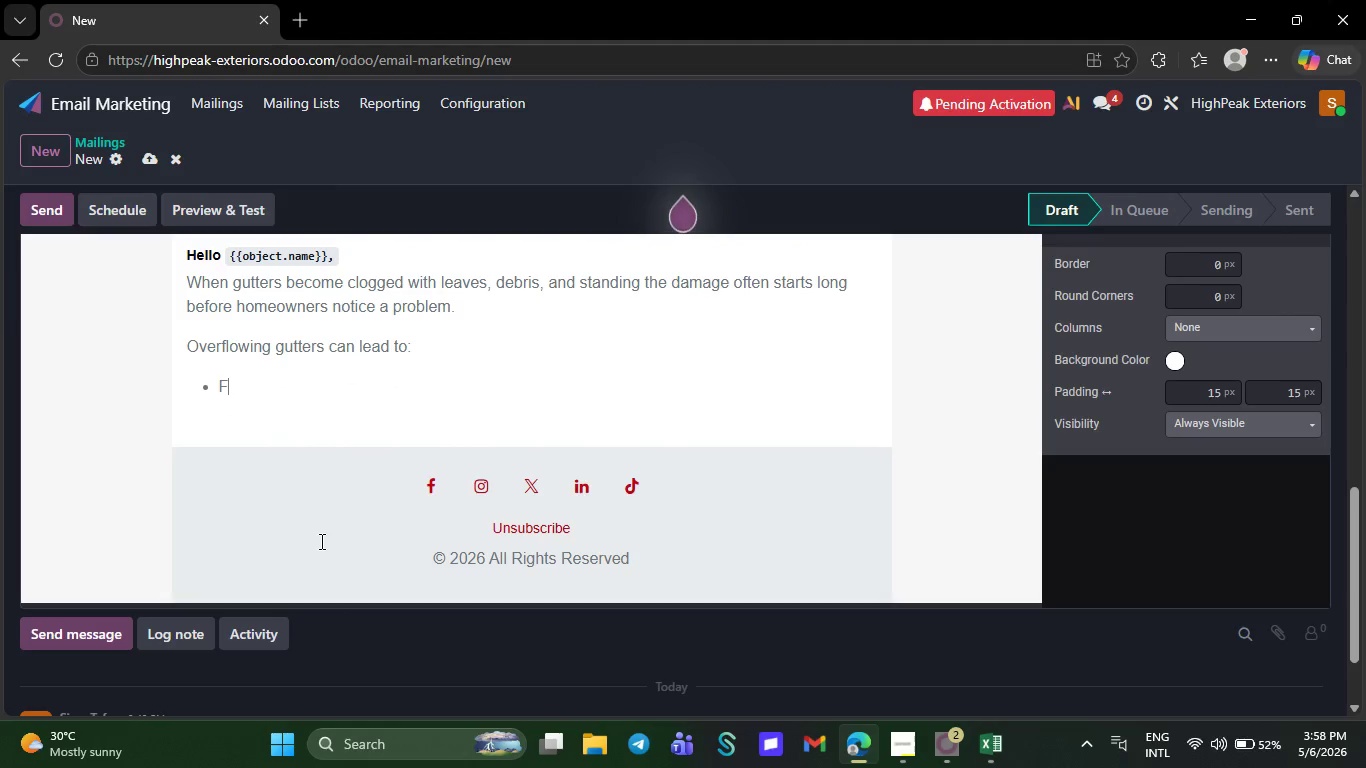 
key(CapsLock)
 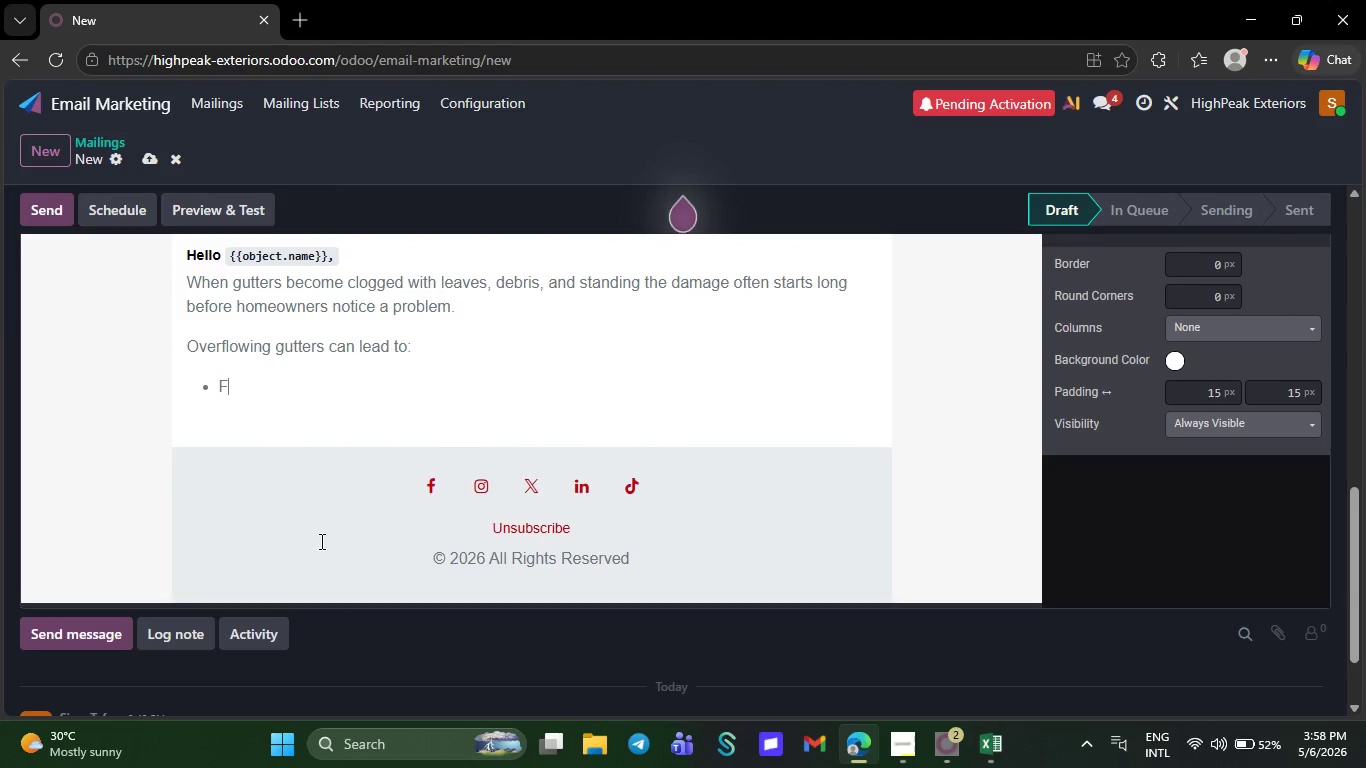 
key(NumpadAdd)
 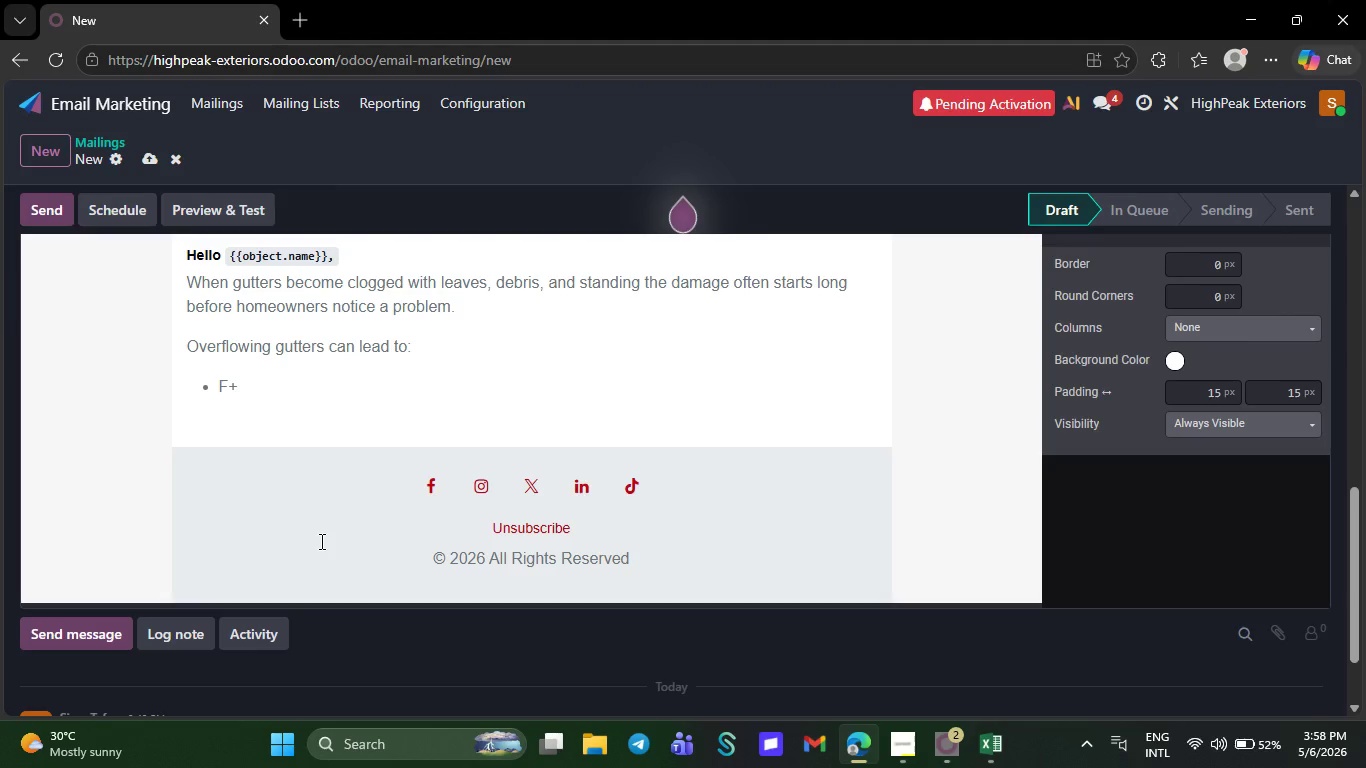 
wait(20.66)
 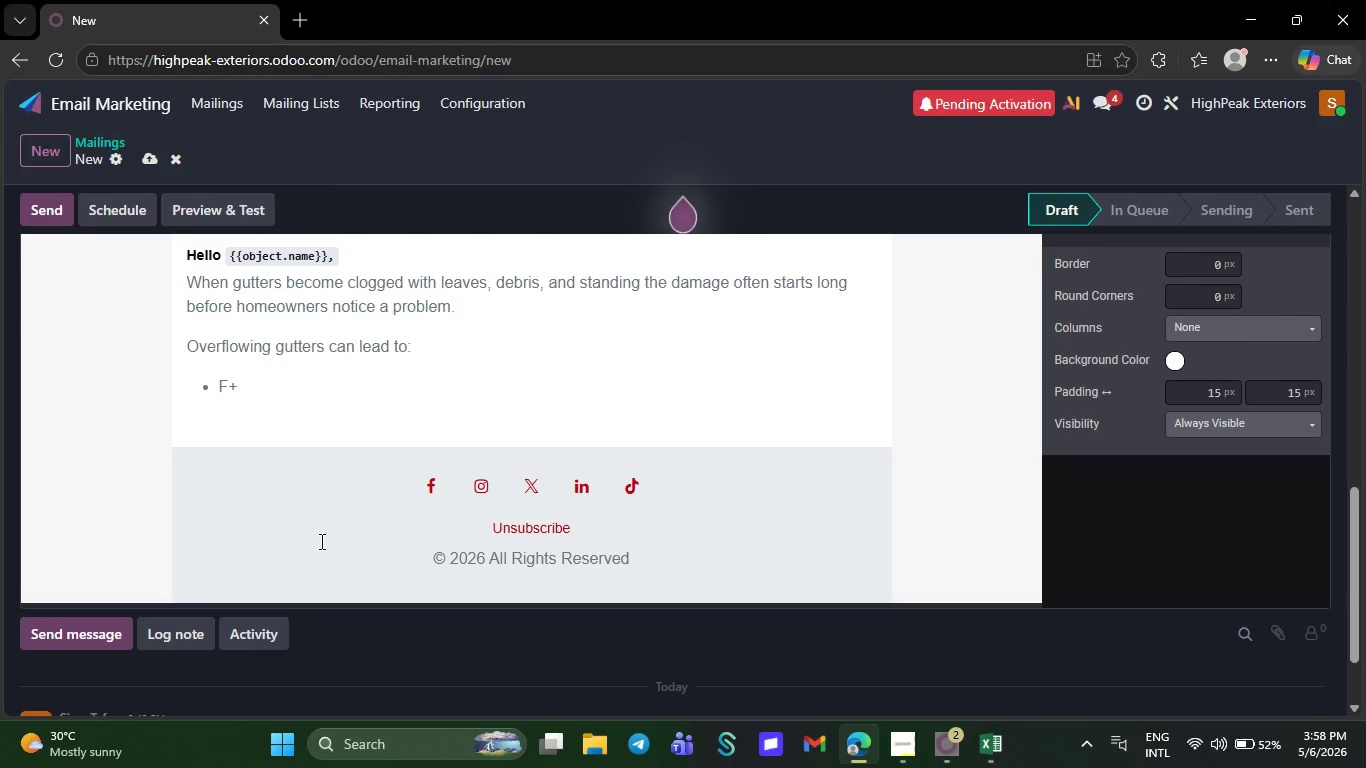 
type(8)
key(Escape)
type(67)
 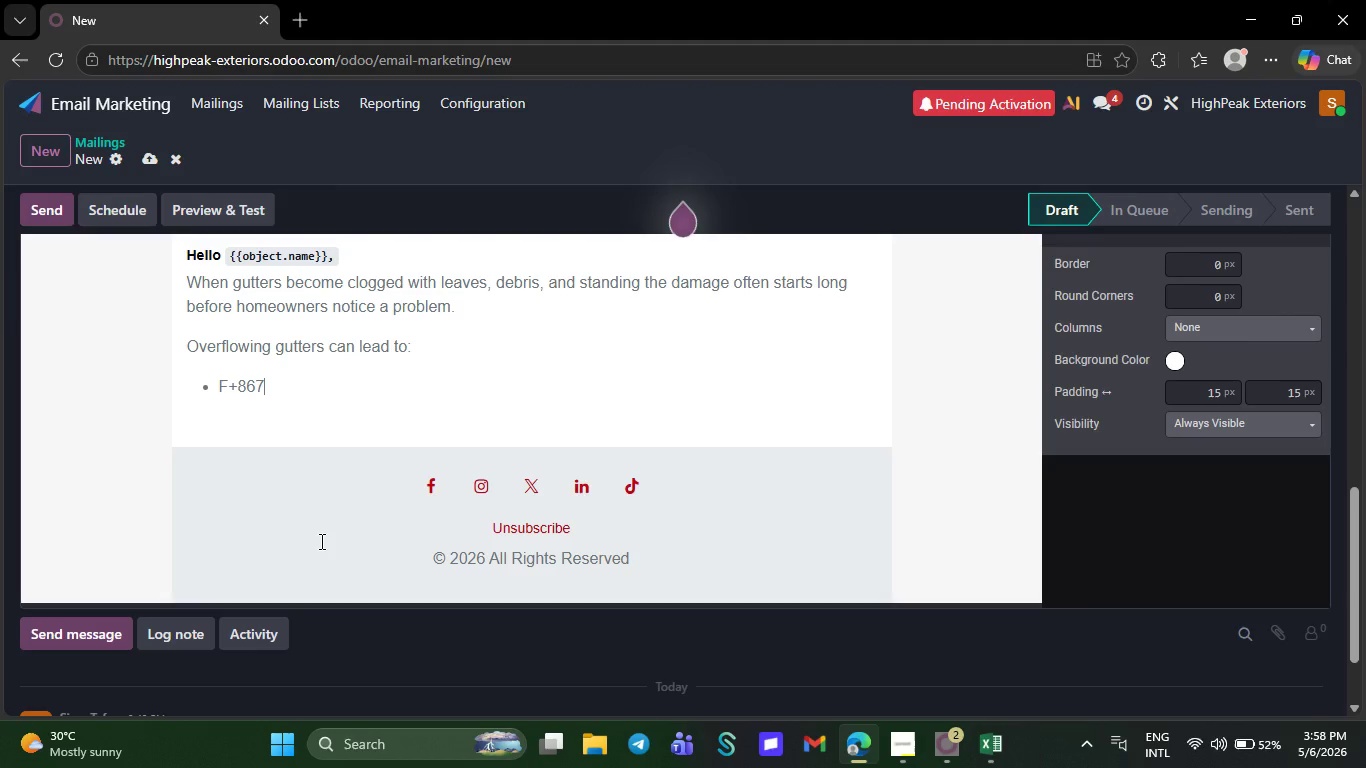 
key(Backspace)
 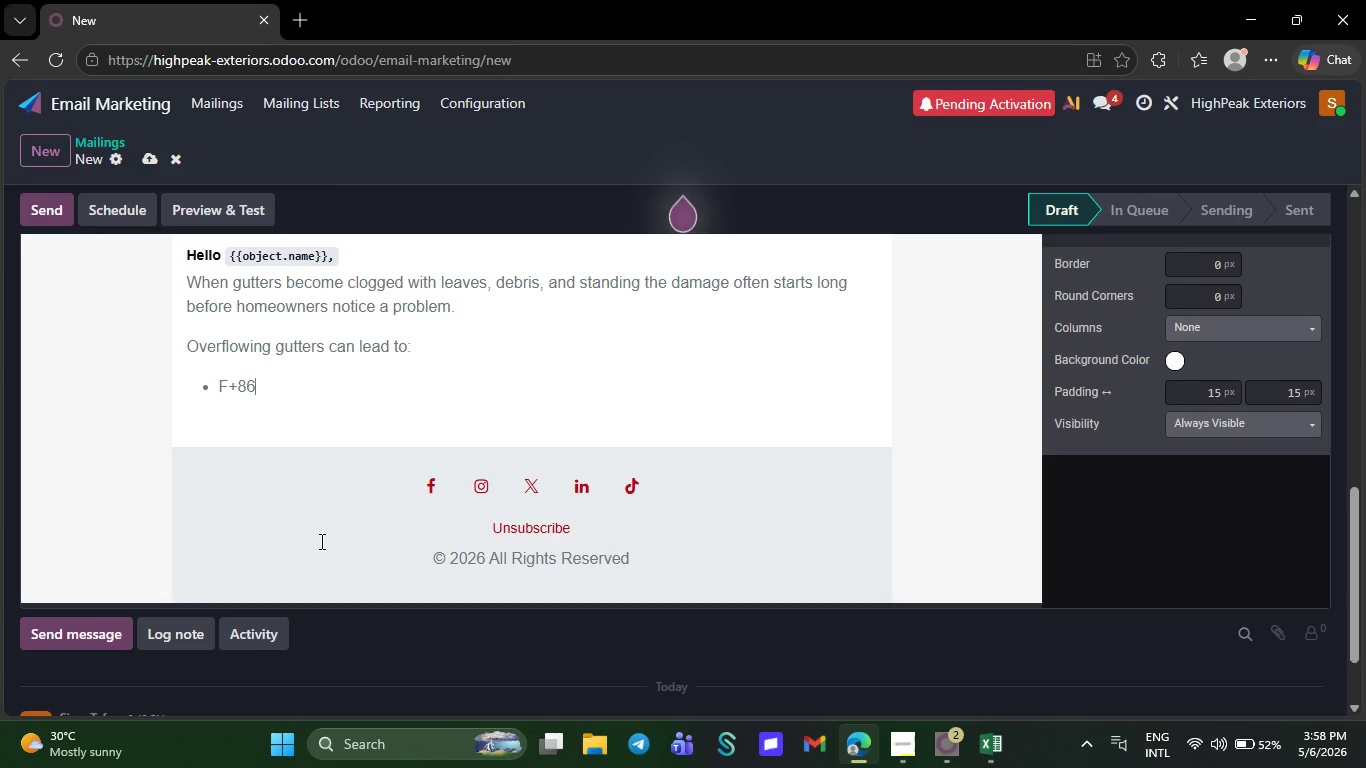 
key(Backspace)
 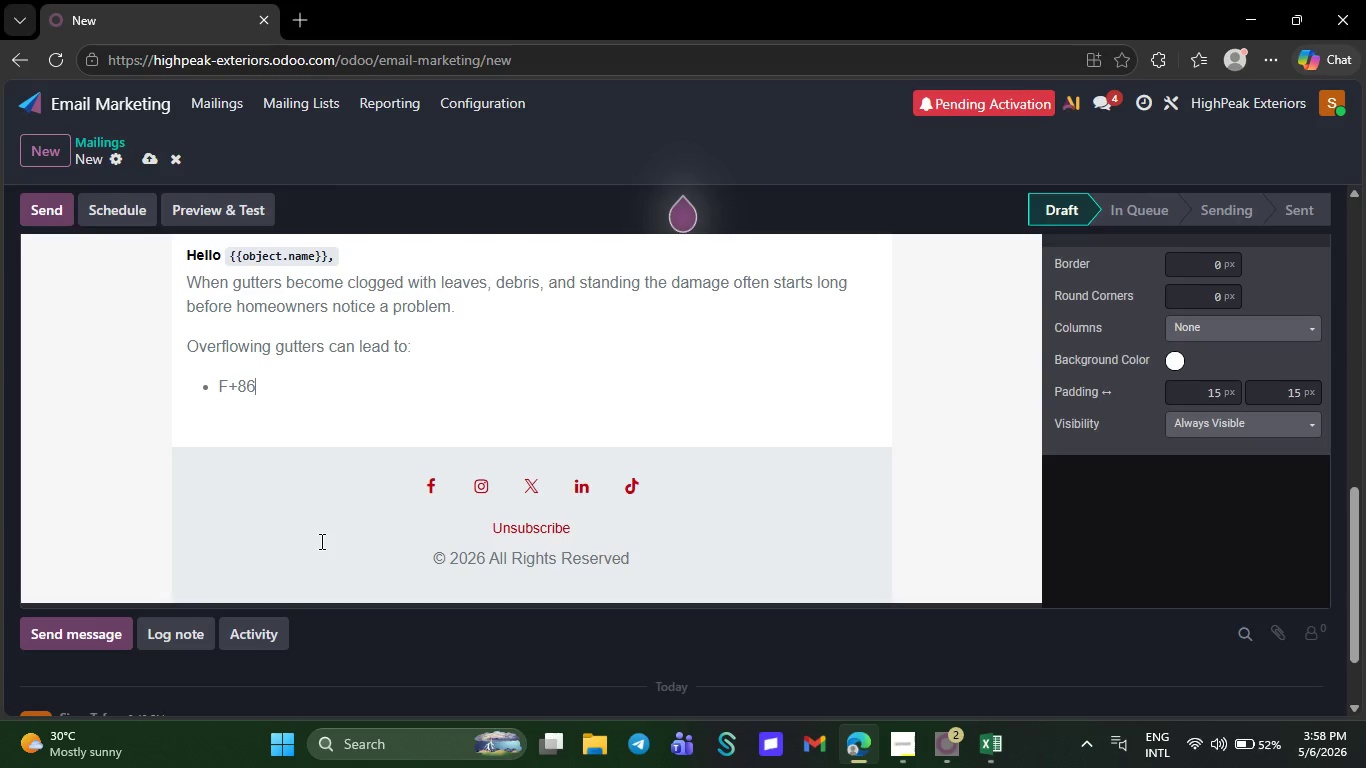 
key(Backspace)
 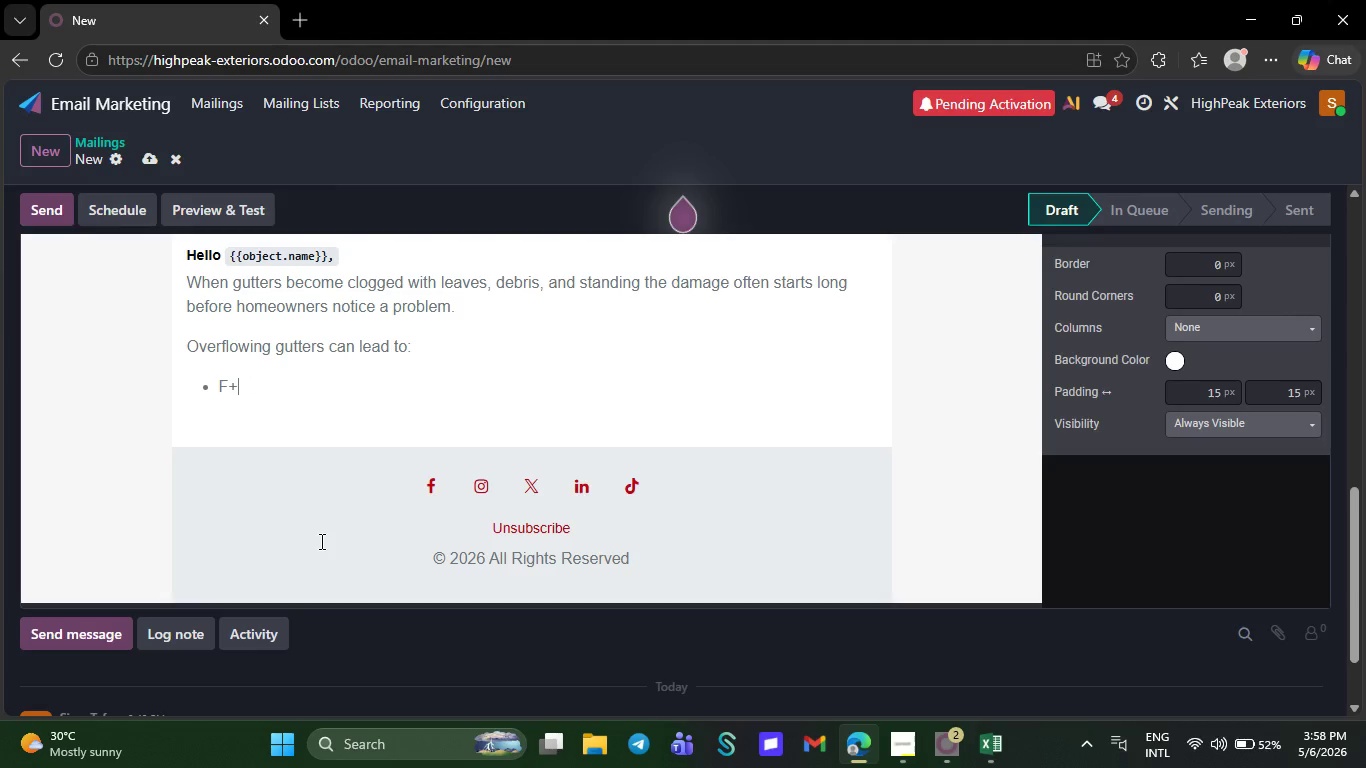 
key(Backspace)
 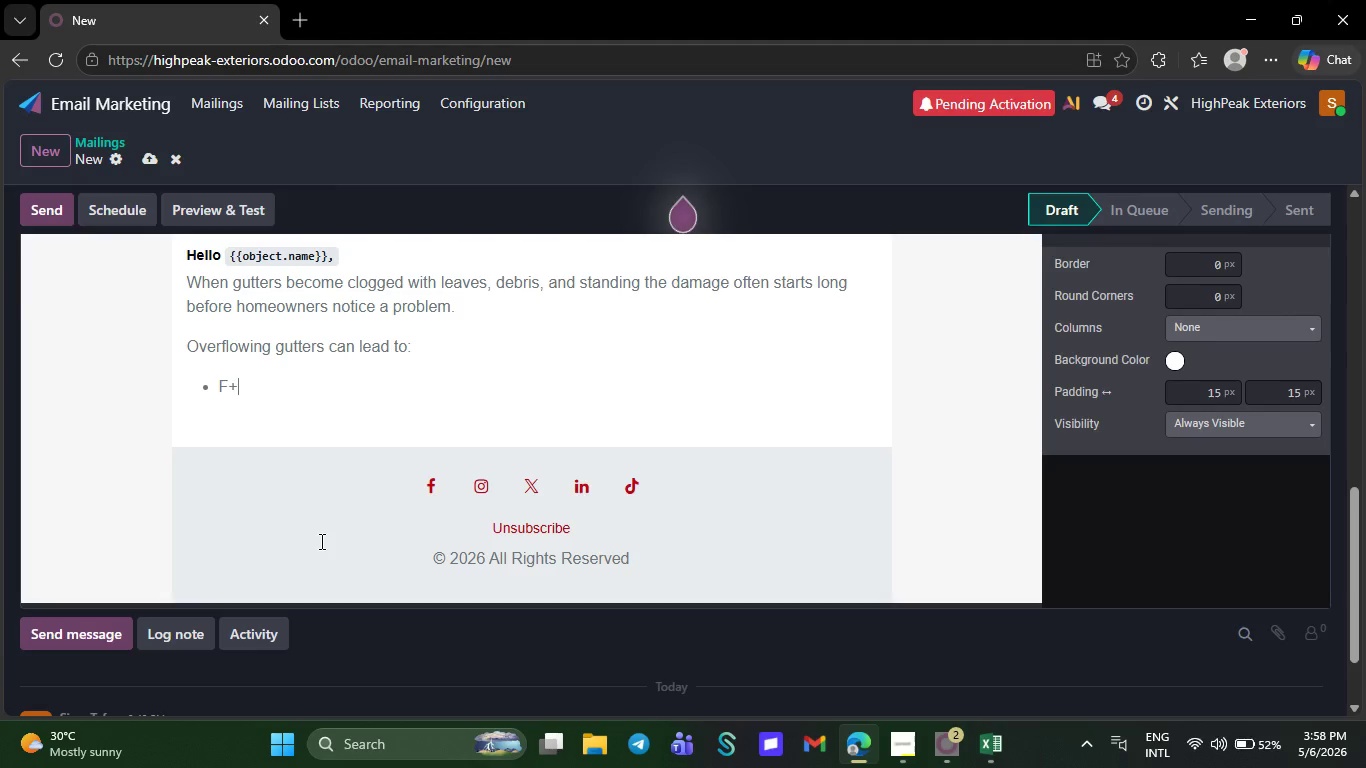 
key(O)
 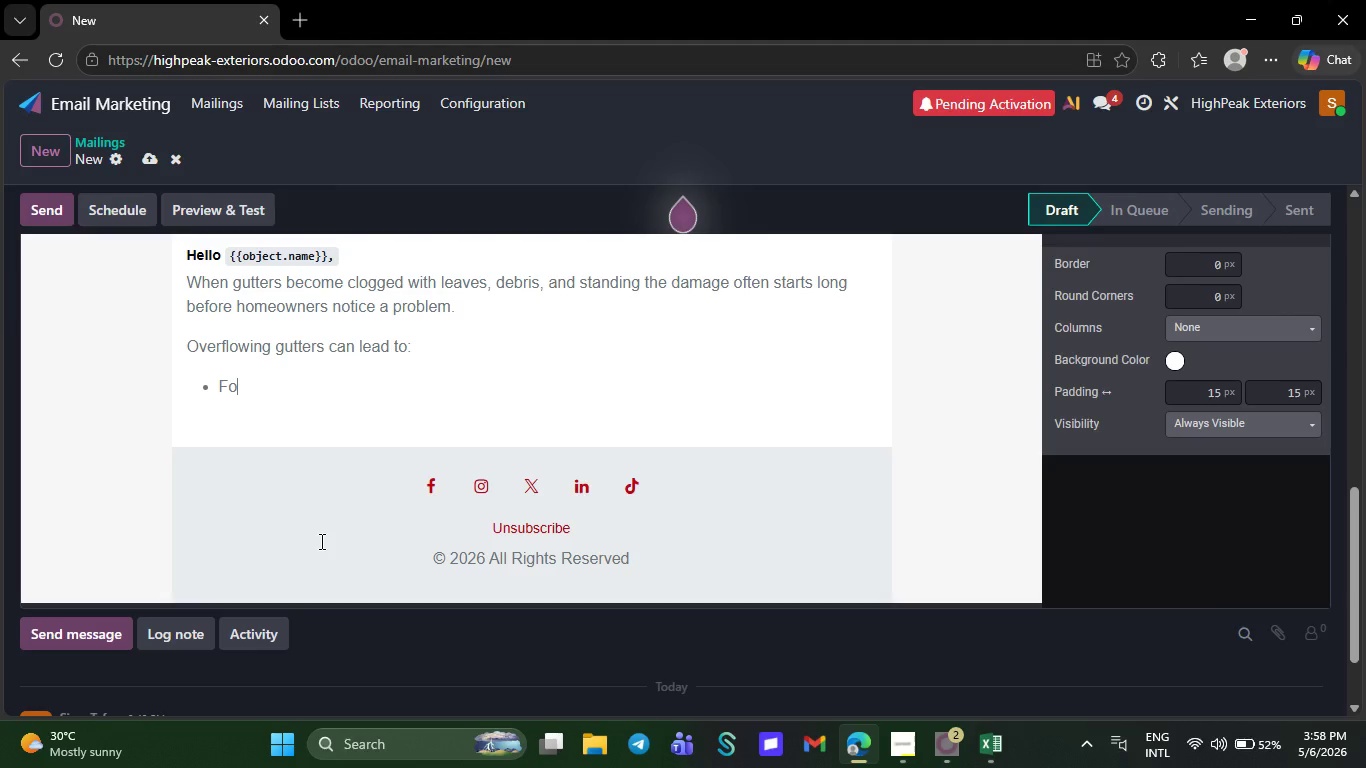 
key(U)
 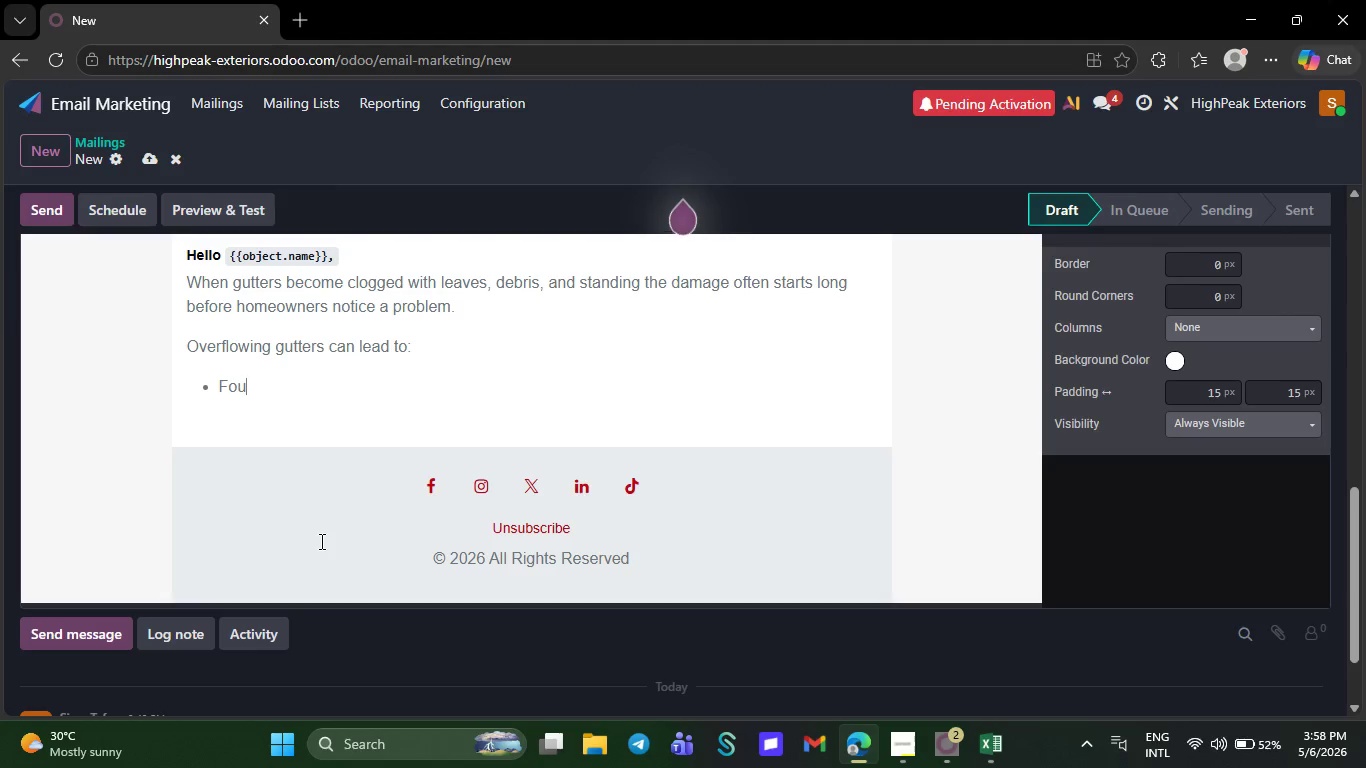 
type(ndation cracks and water intrusion)
key(NumpadEnter)
 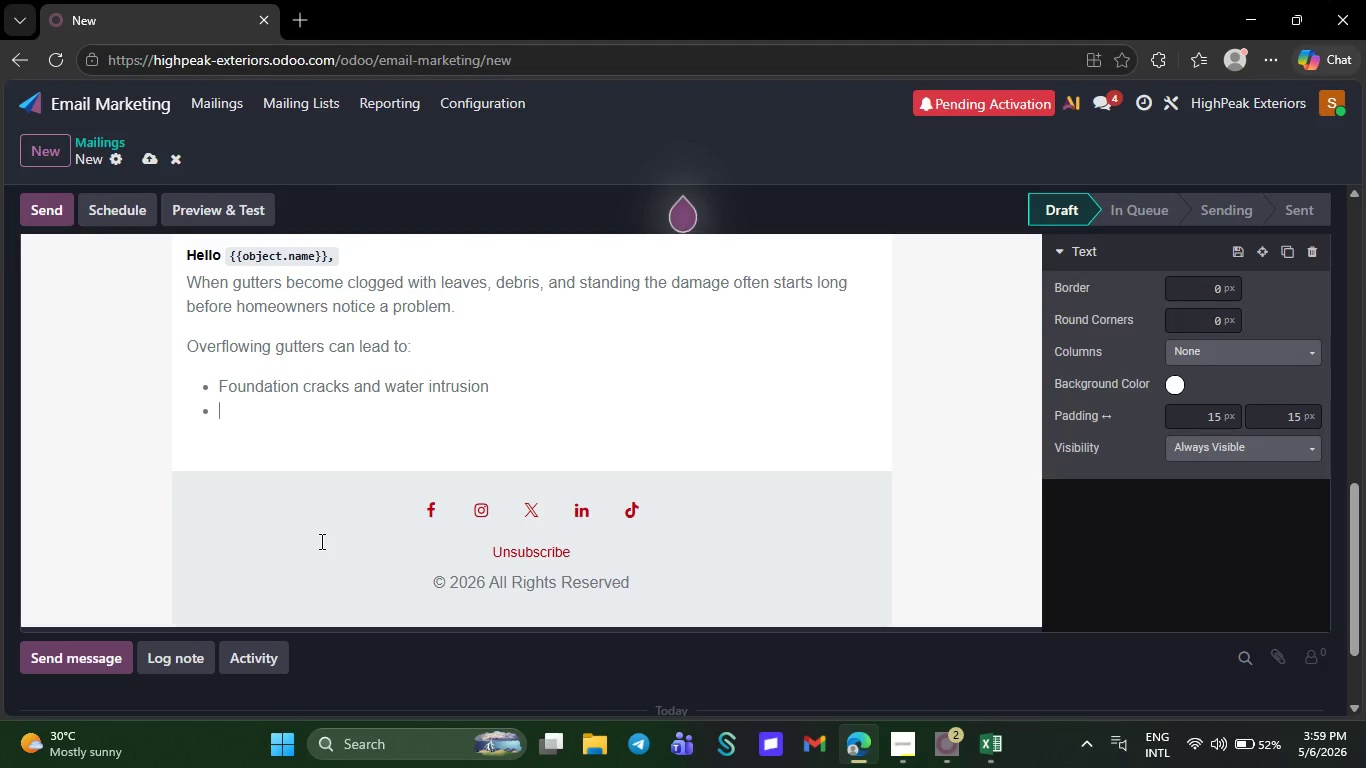 
wait(9.3)
 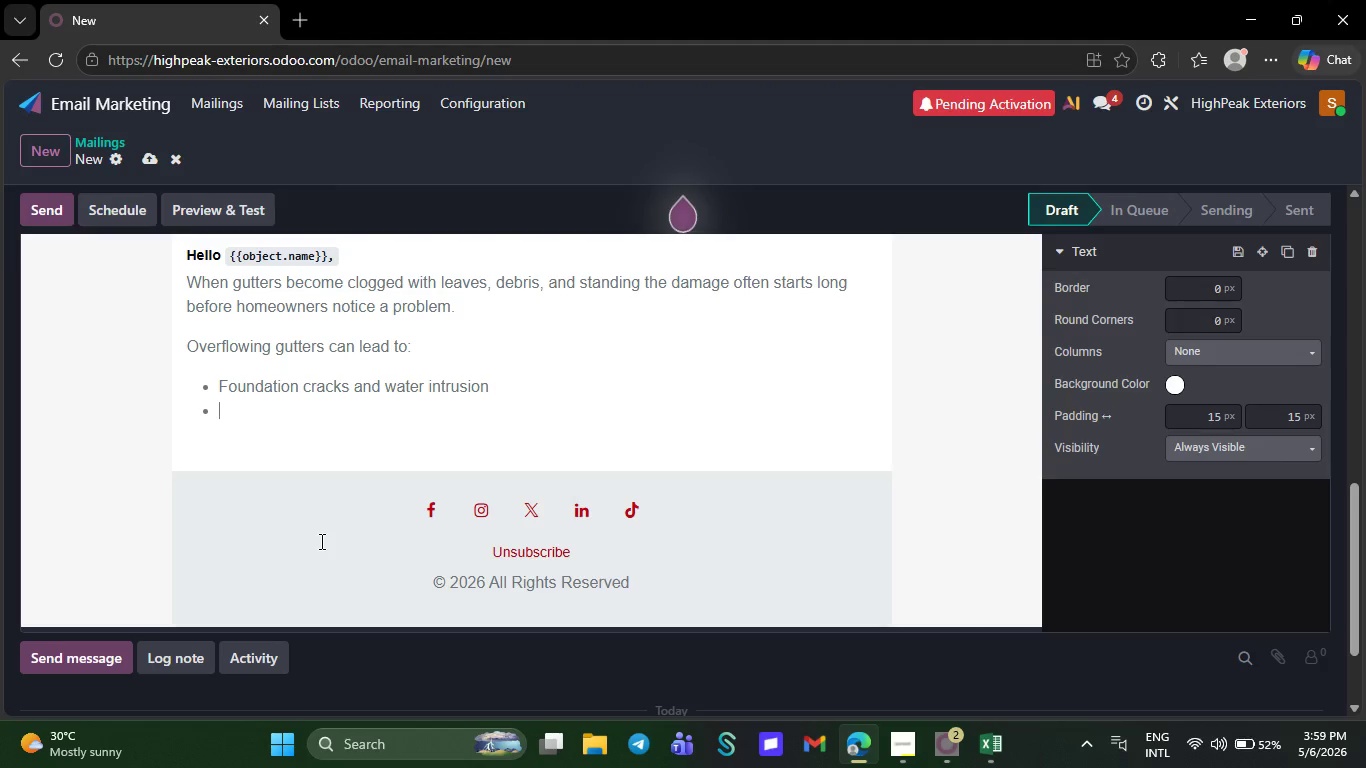 
type(Roof and f)
 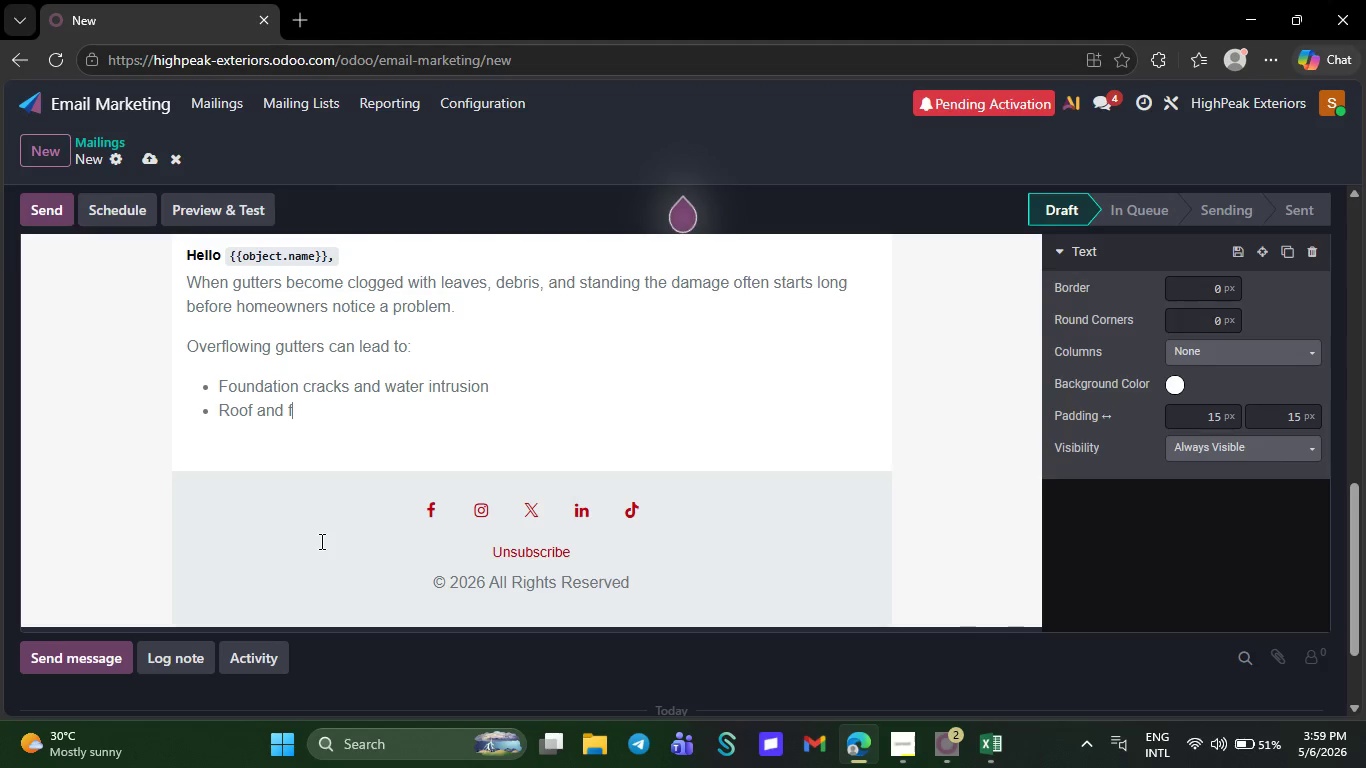 
wait(11.5)
 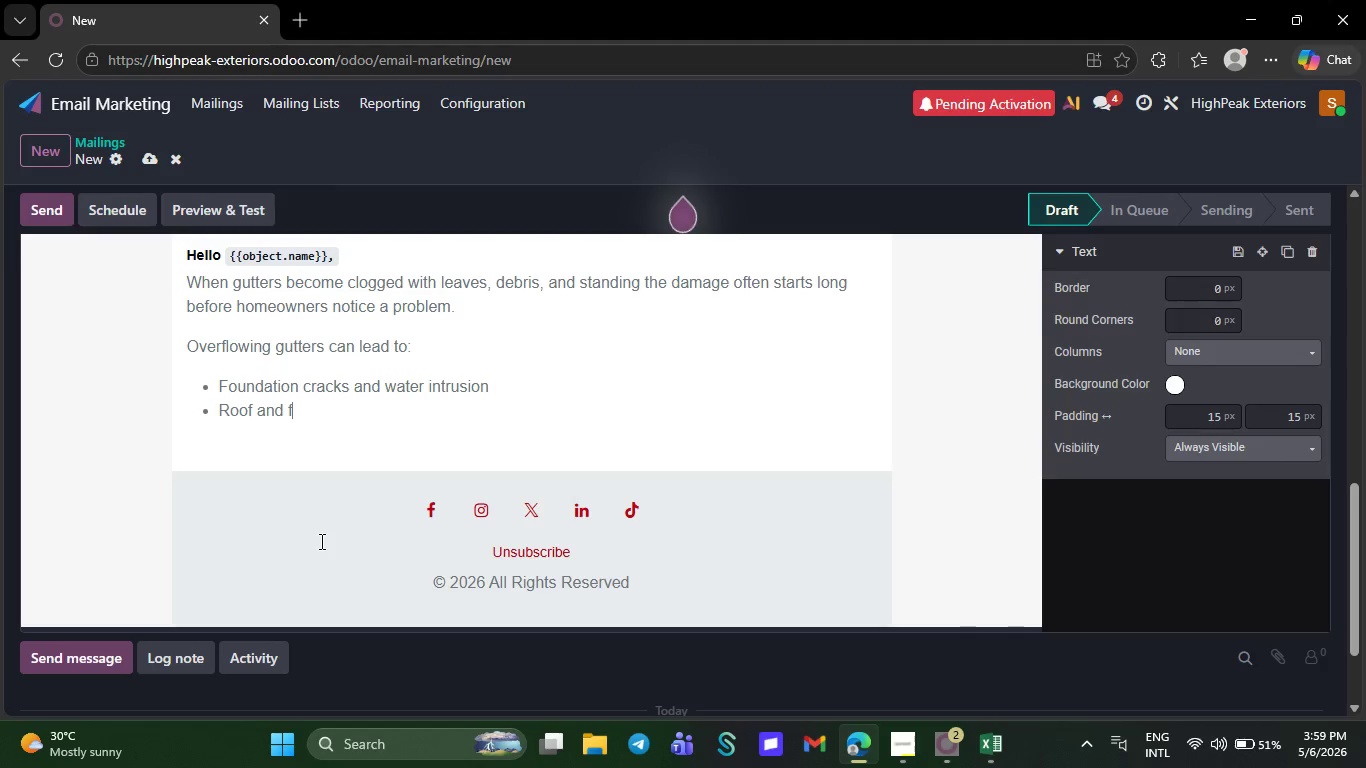 
type(ascia deterioration)
key(NumpadEnter)
type(Mold and mildew)
 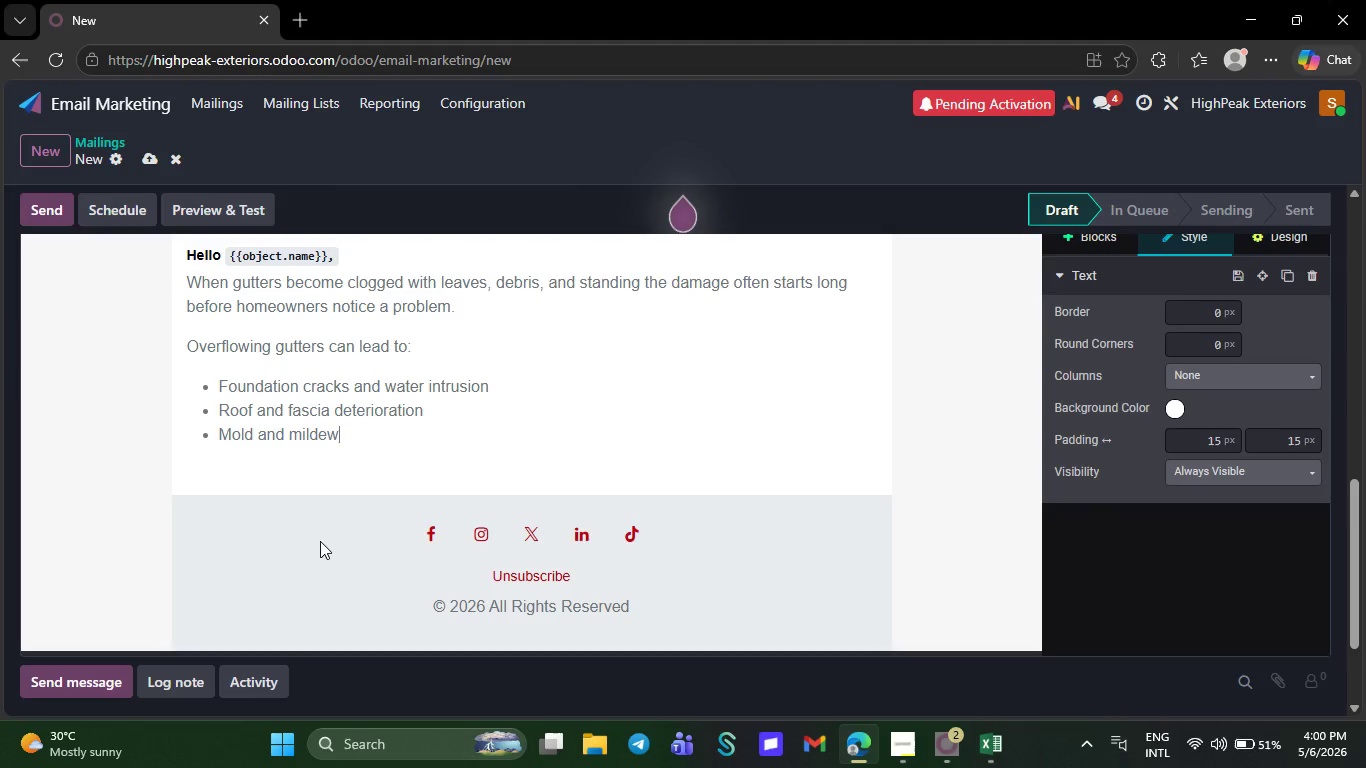 
type( gg)
key(Backspace)
 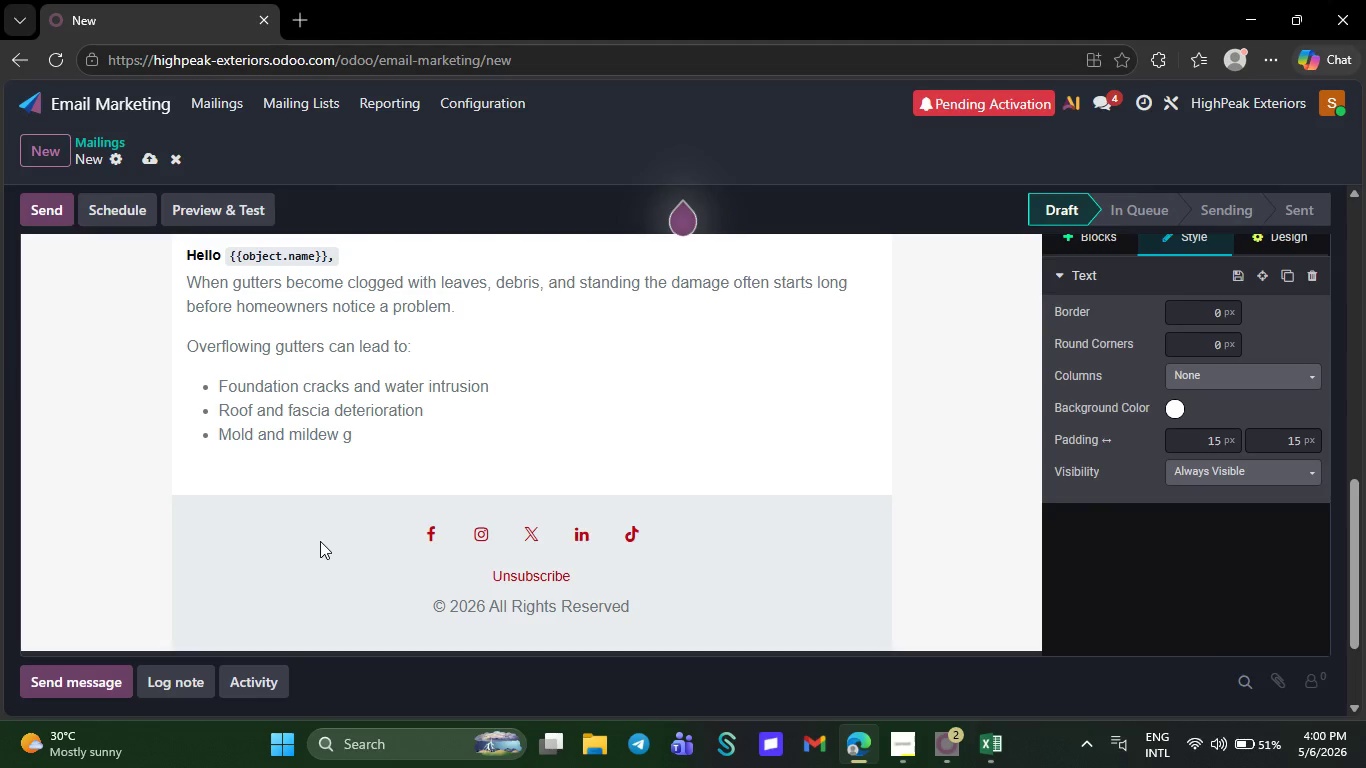 
type(ro)
 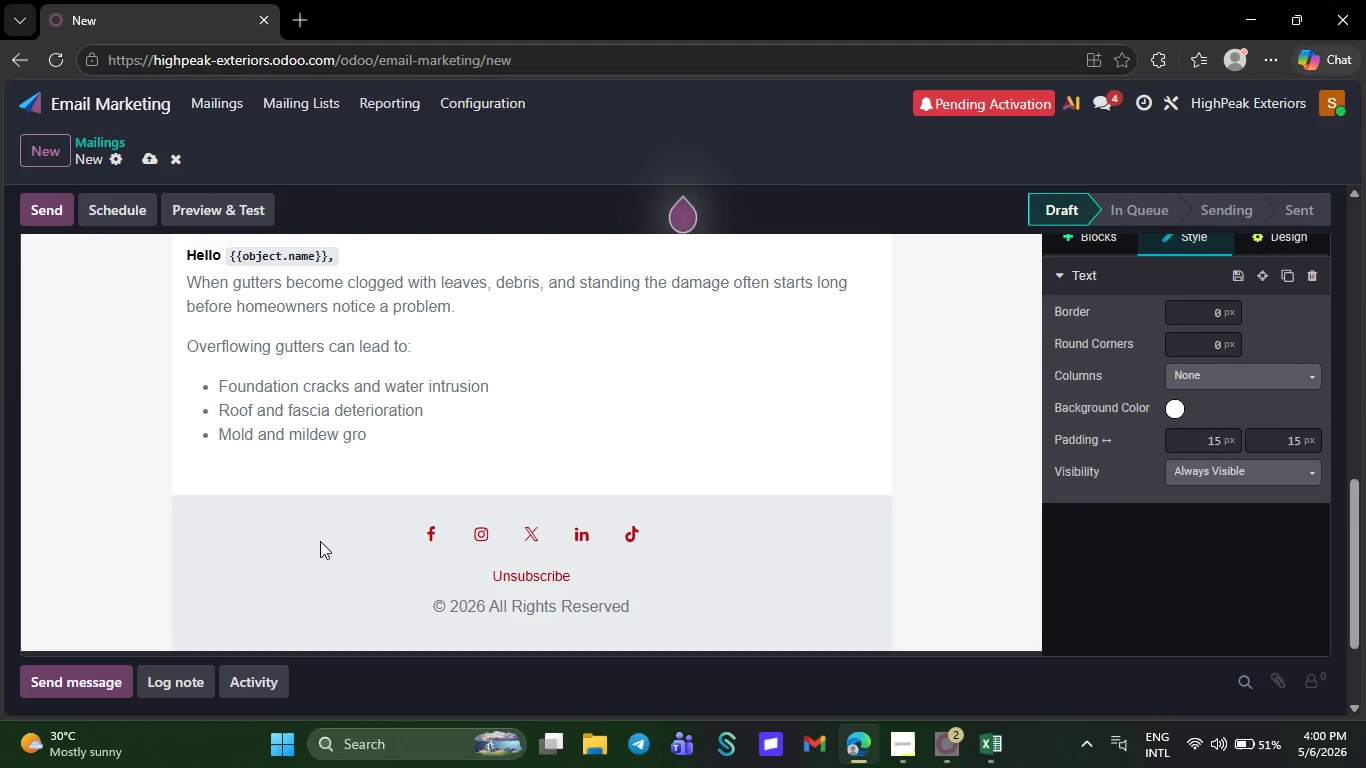 
type(wth)
key(NumpadEnter)
type(Landscao)
key(Backspace)
type(pe erosion around your home)
key(NumpadEnter)
key(Backspace)
key(Backspace)
type(At )
key(Tab)
type(H)
key(Backspace)
key(Backspace)
type(High)
 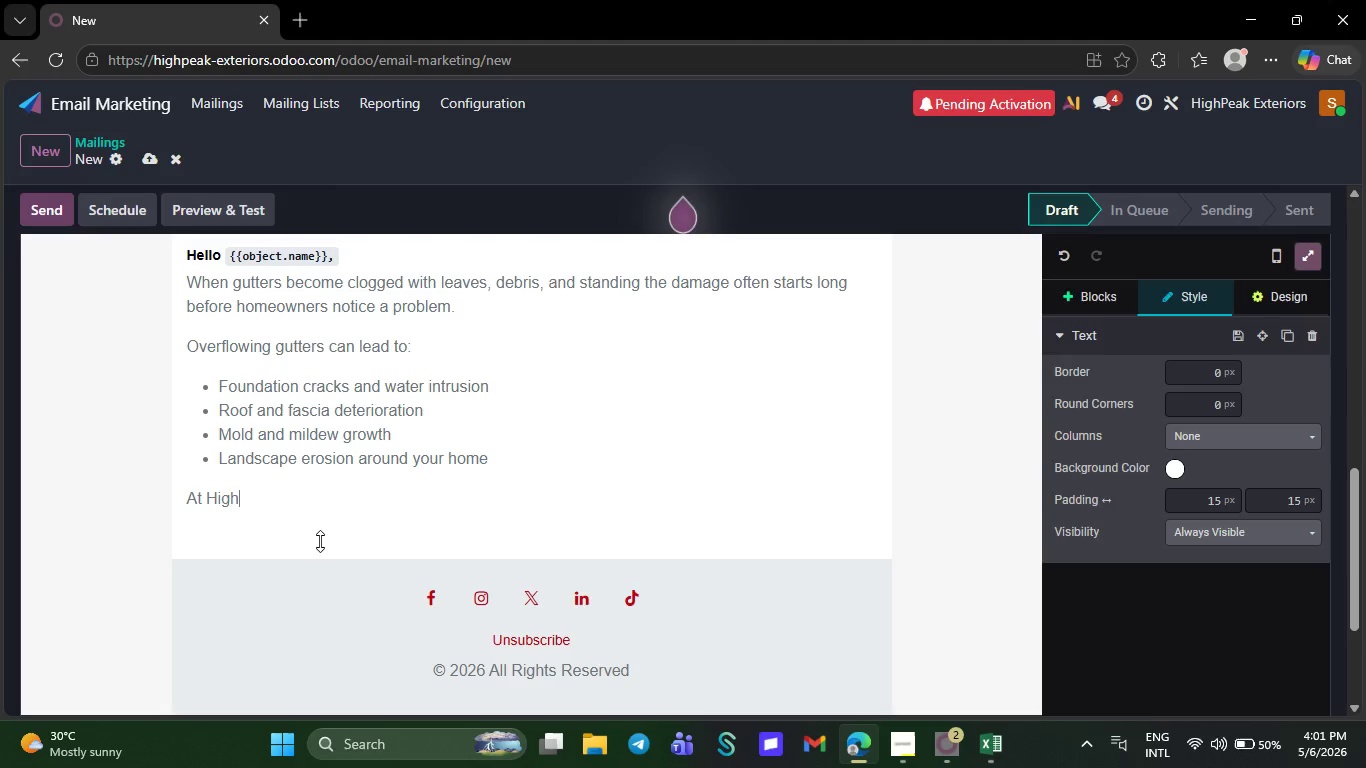 
key(CapsLock)
 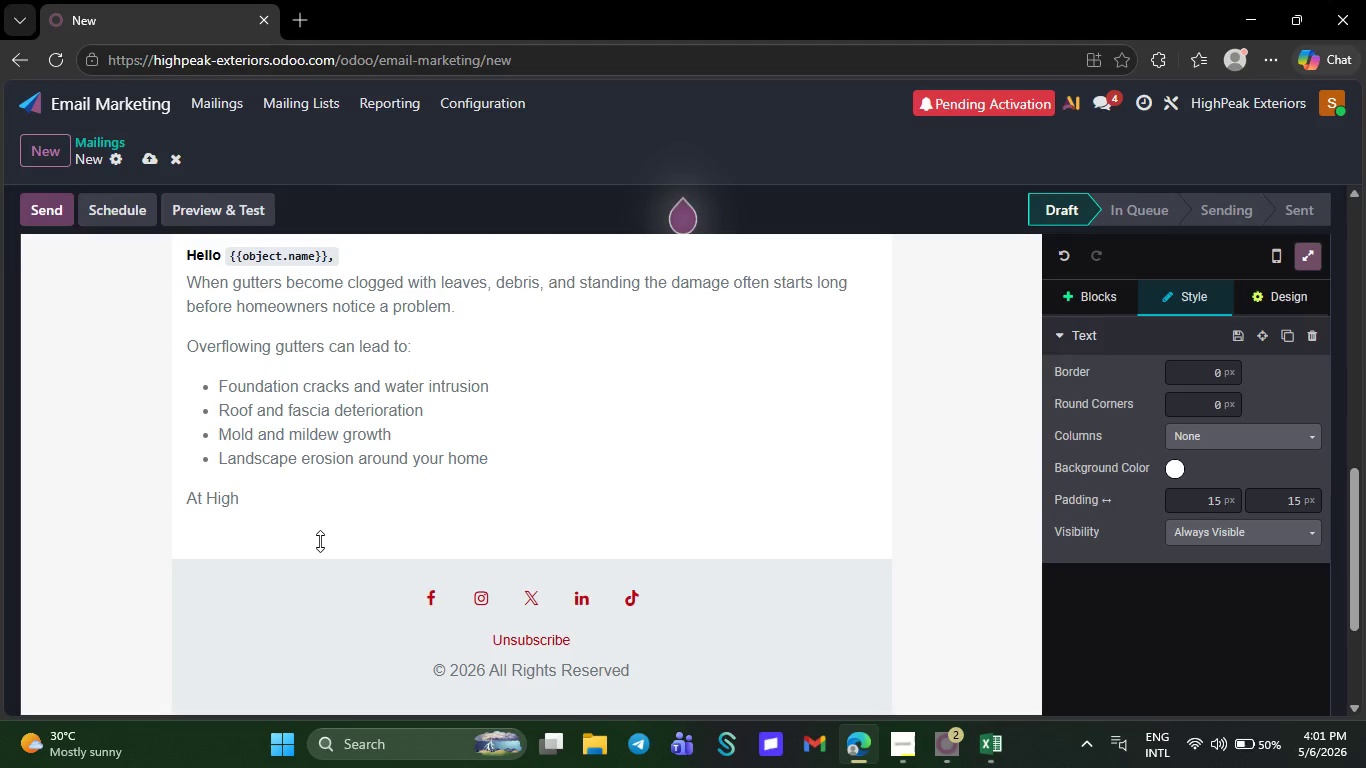 
key(P)
 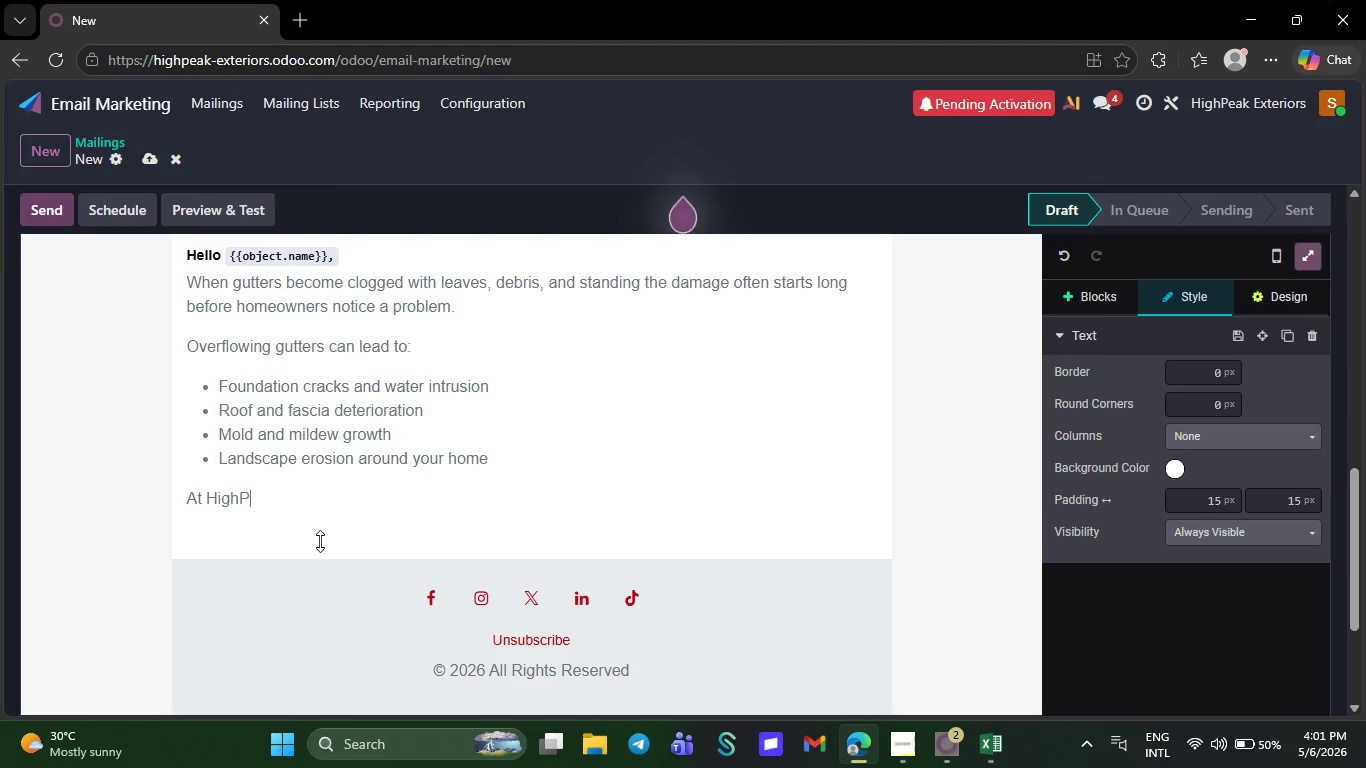 
key(CapsLock)
 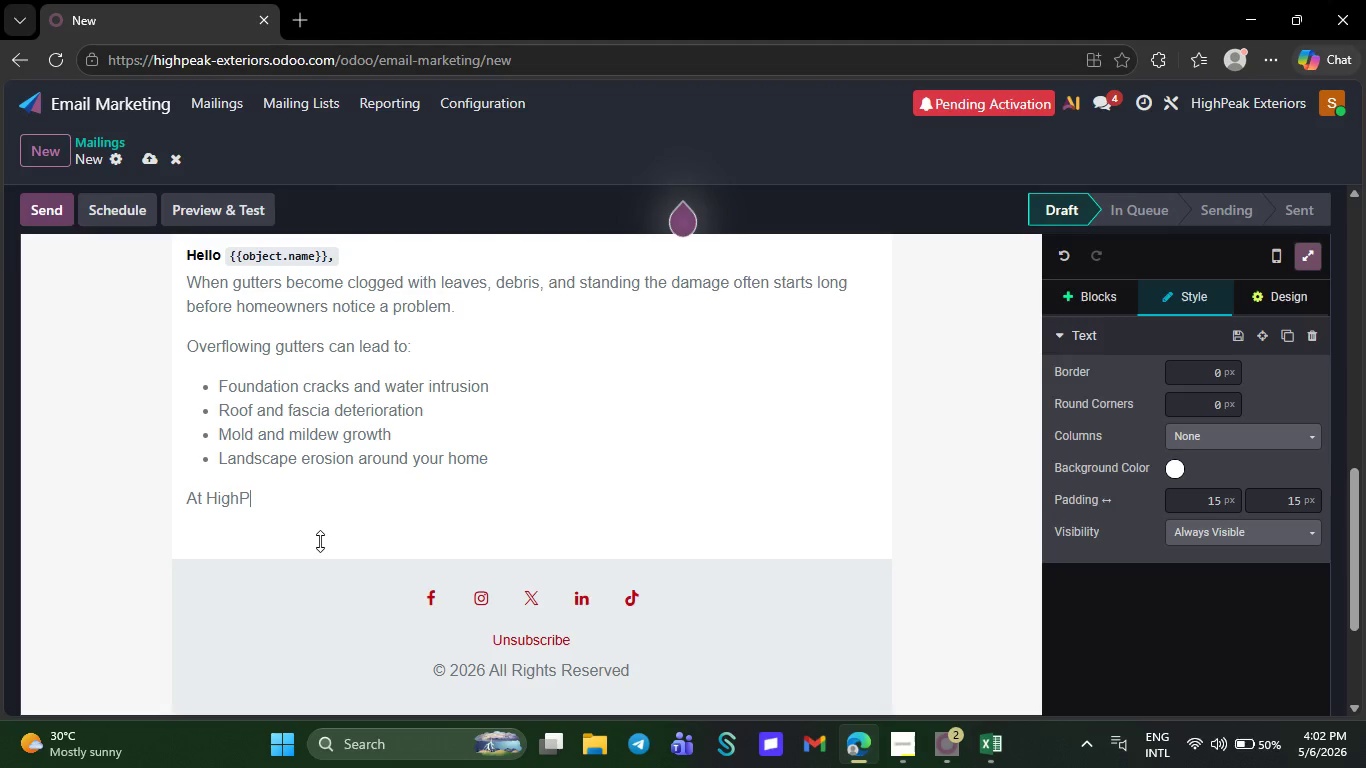 
wait(5.73)
 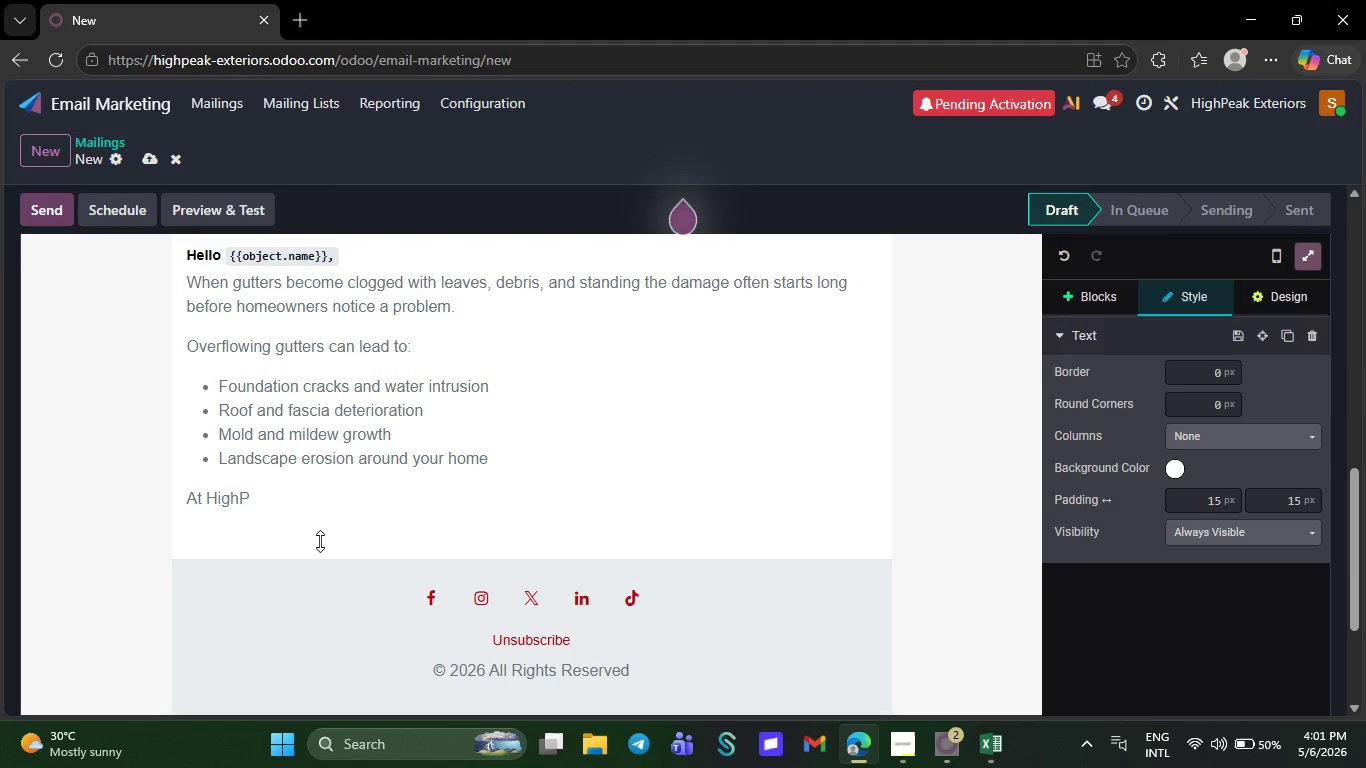 
type(eak)
 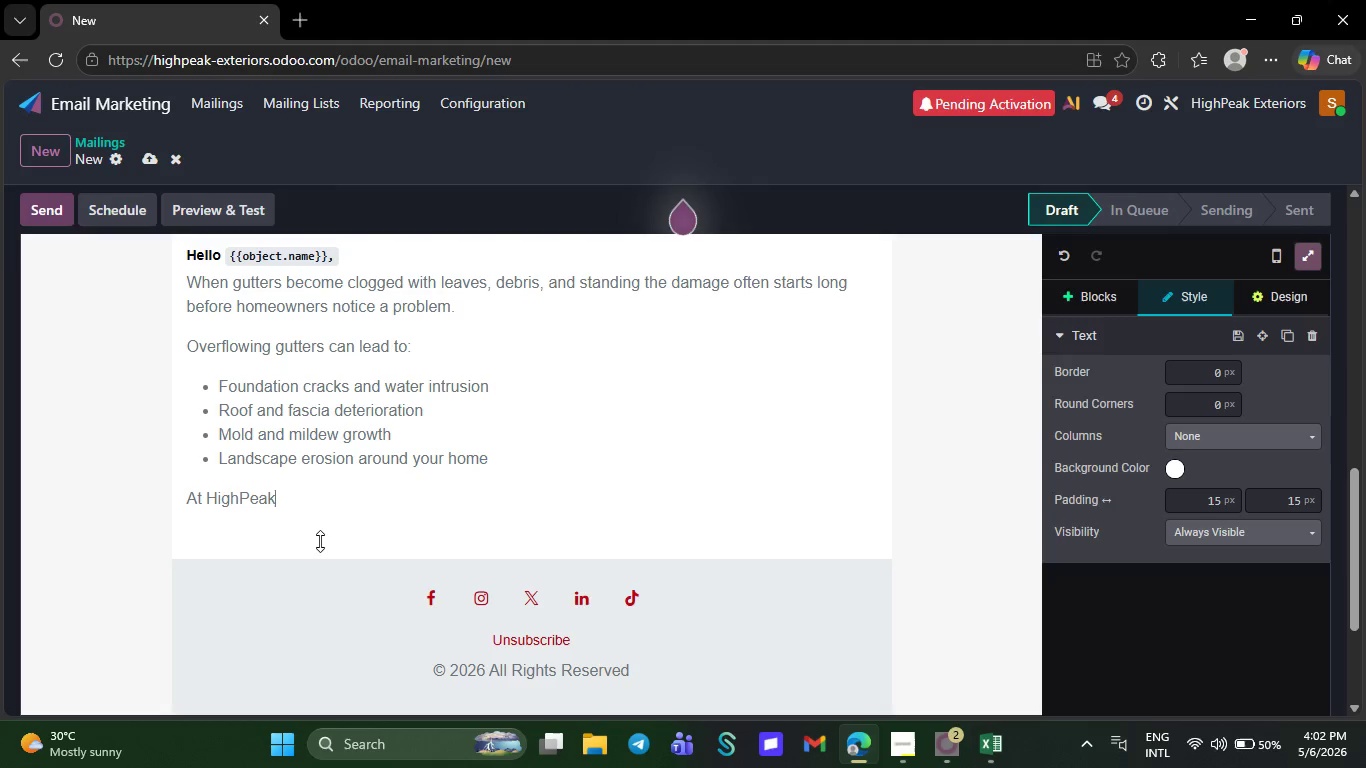 
key(CapsLock)
 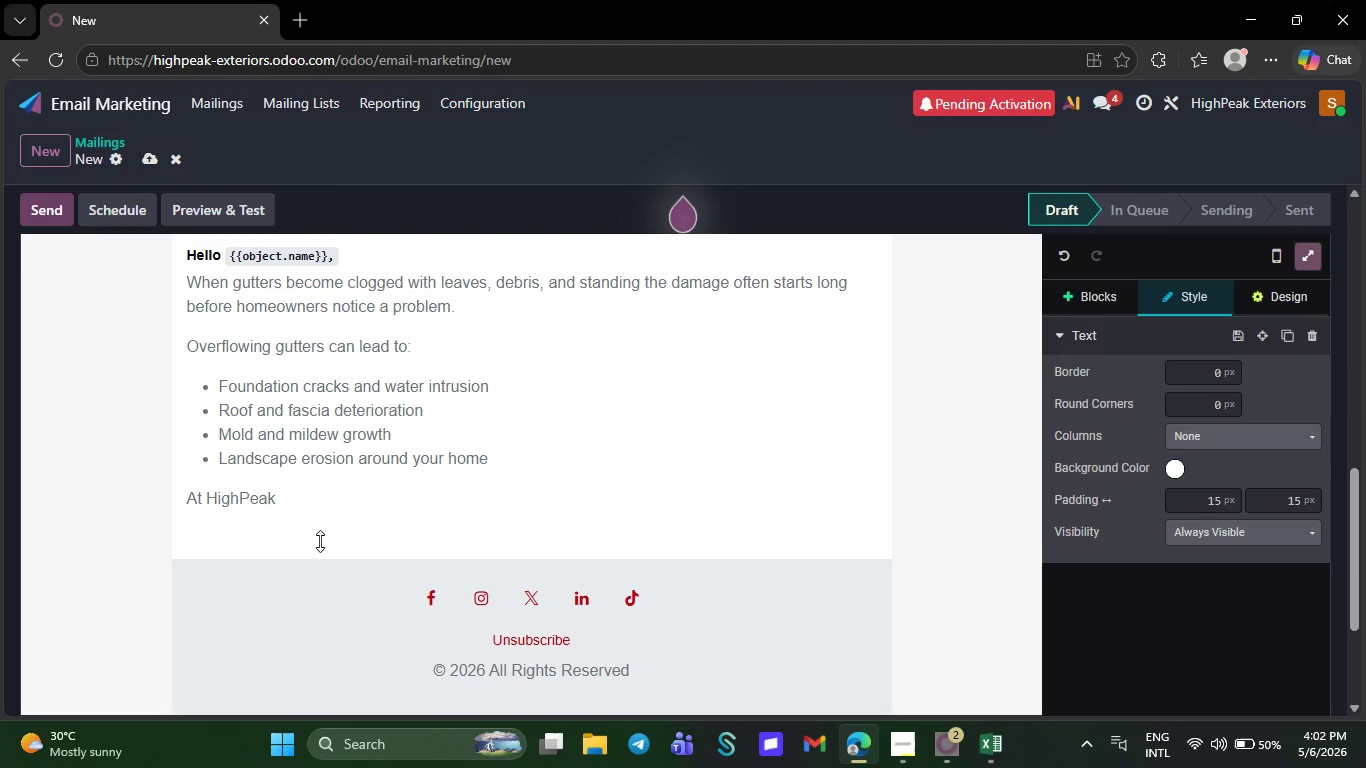 
type(E)
key(Backspace)
type( Exteriors, )
 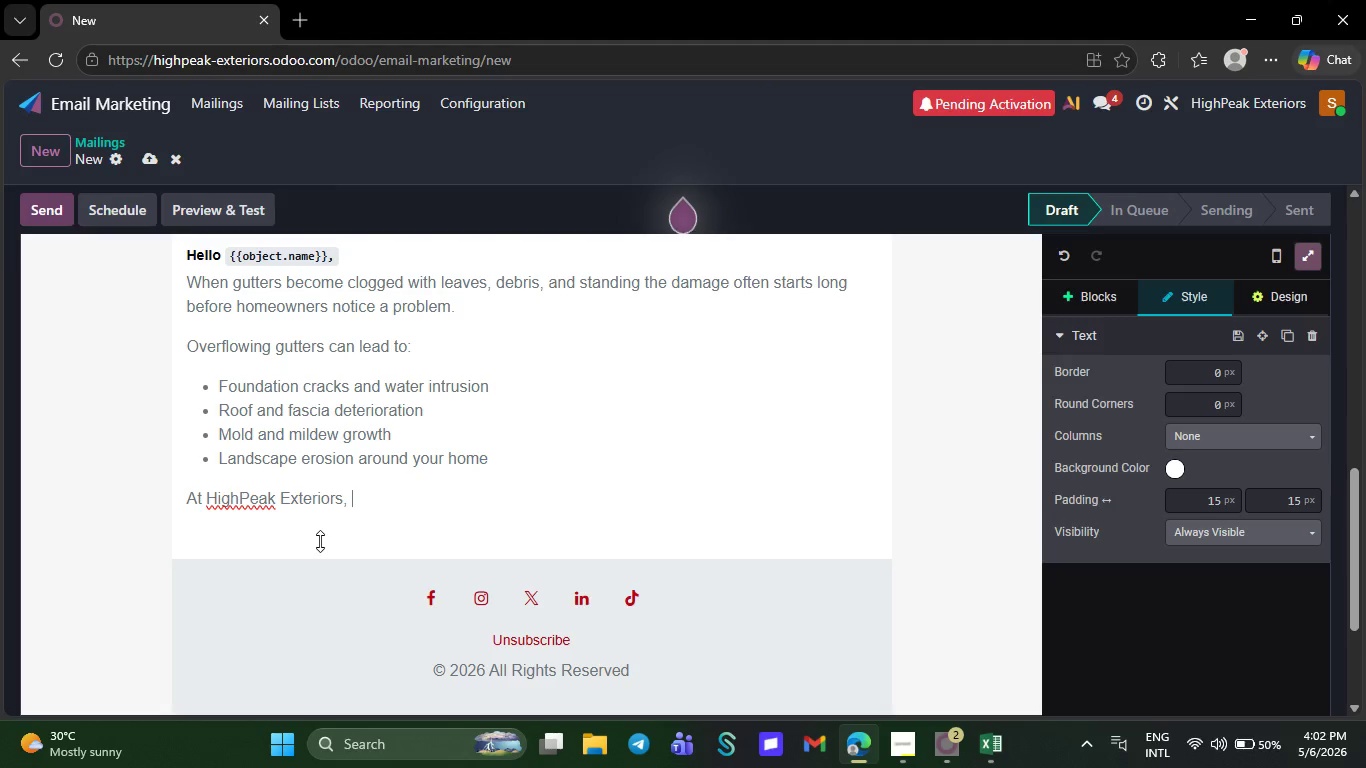 
type(W)
key(Backspace)
type(we help homeowners pre)
 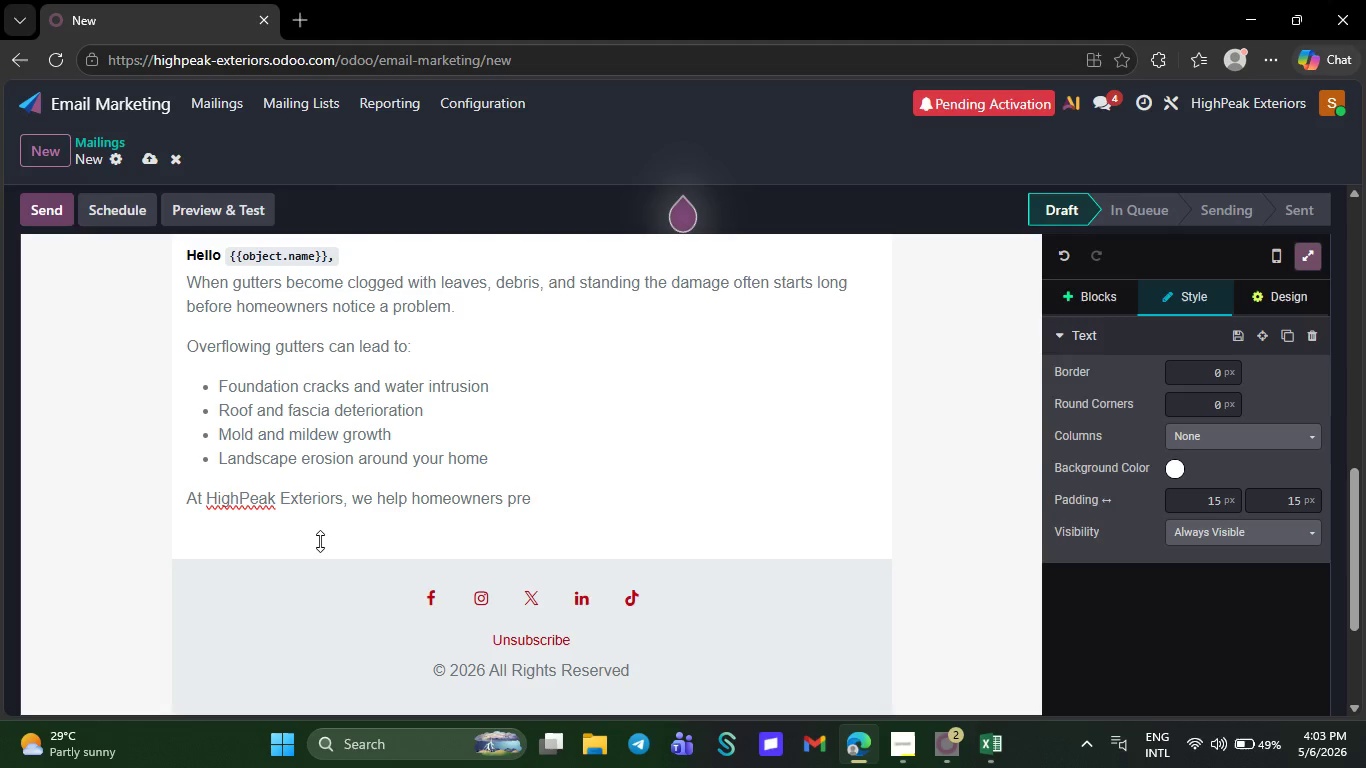 
type(vent)
 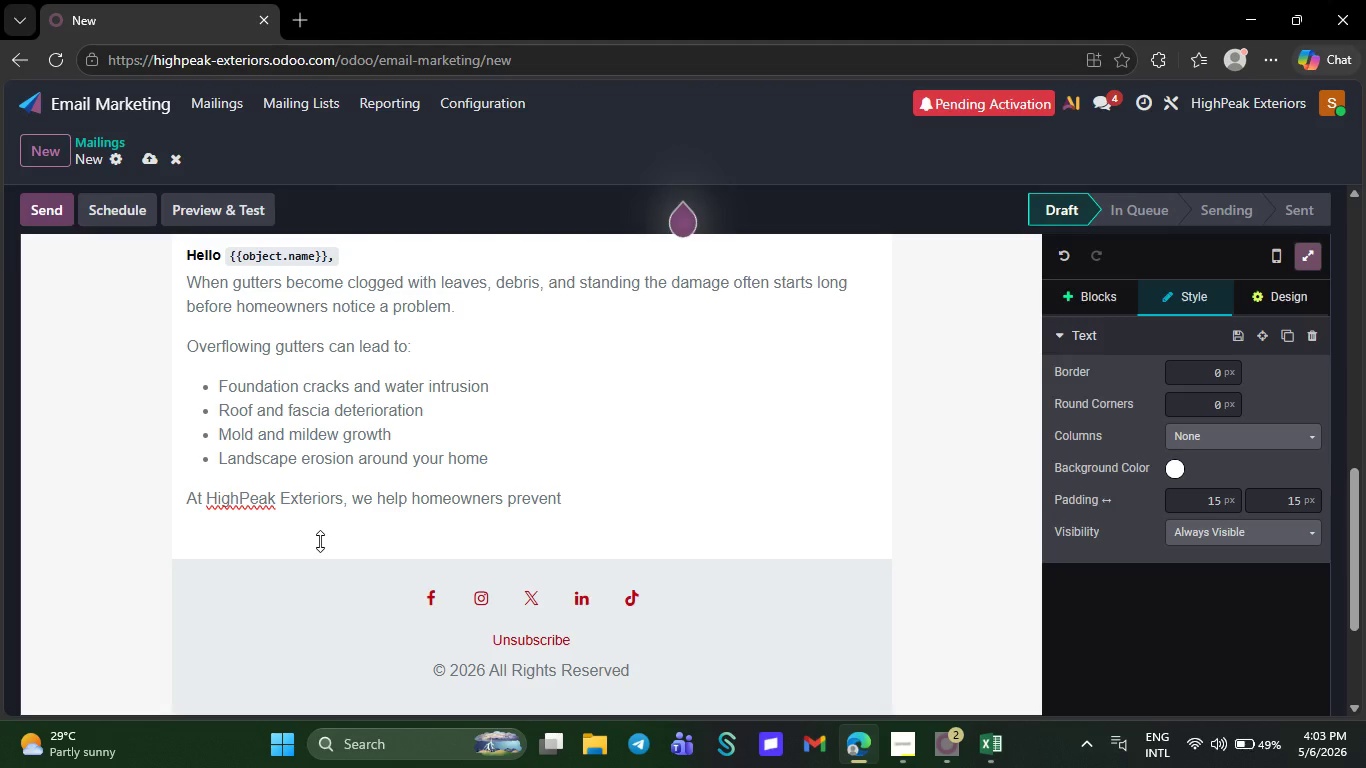 
wait(10.55)
 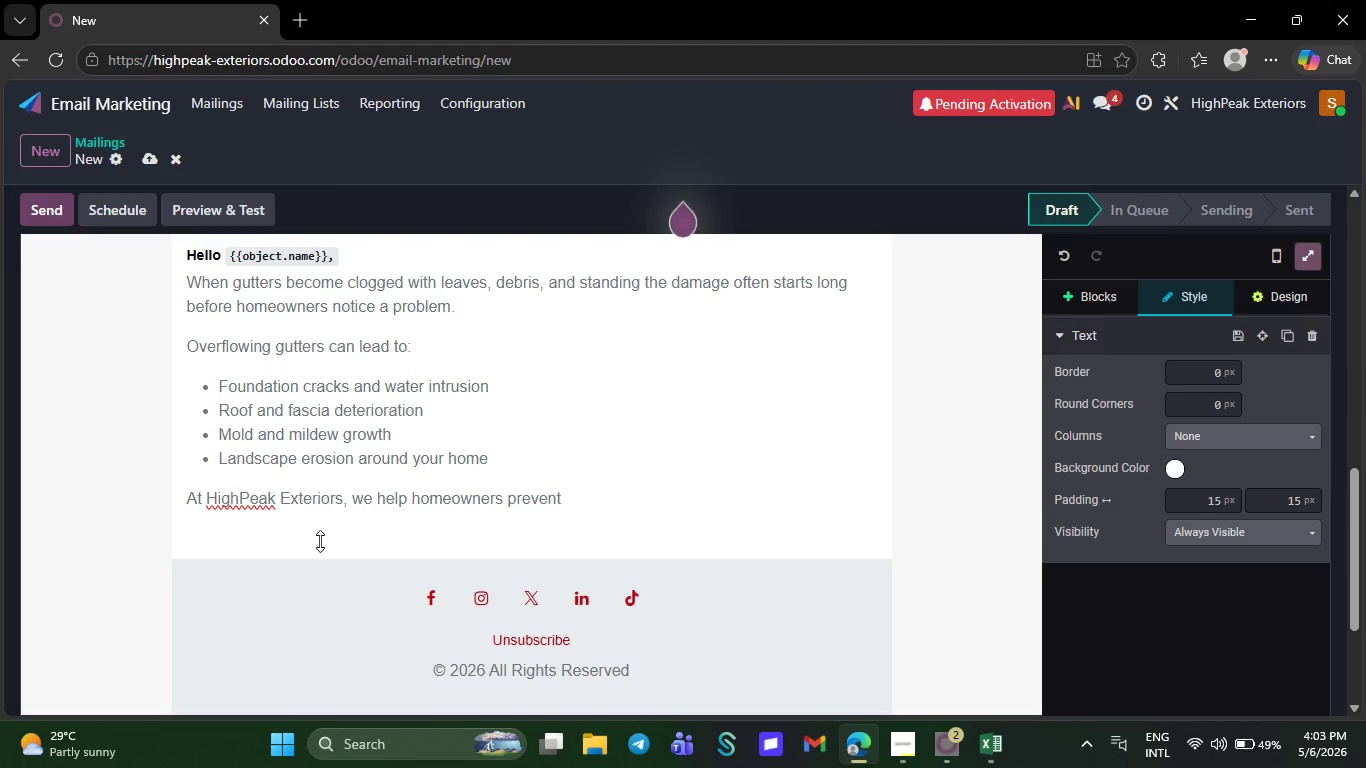 
mouse_move([1008, 694])
 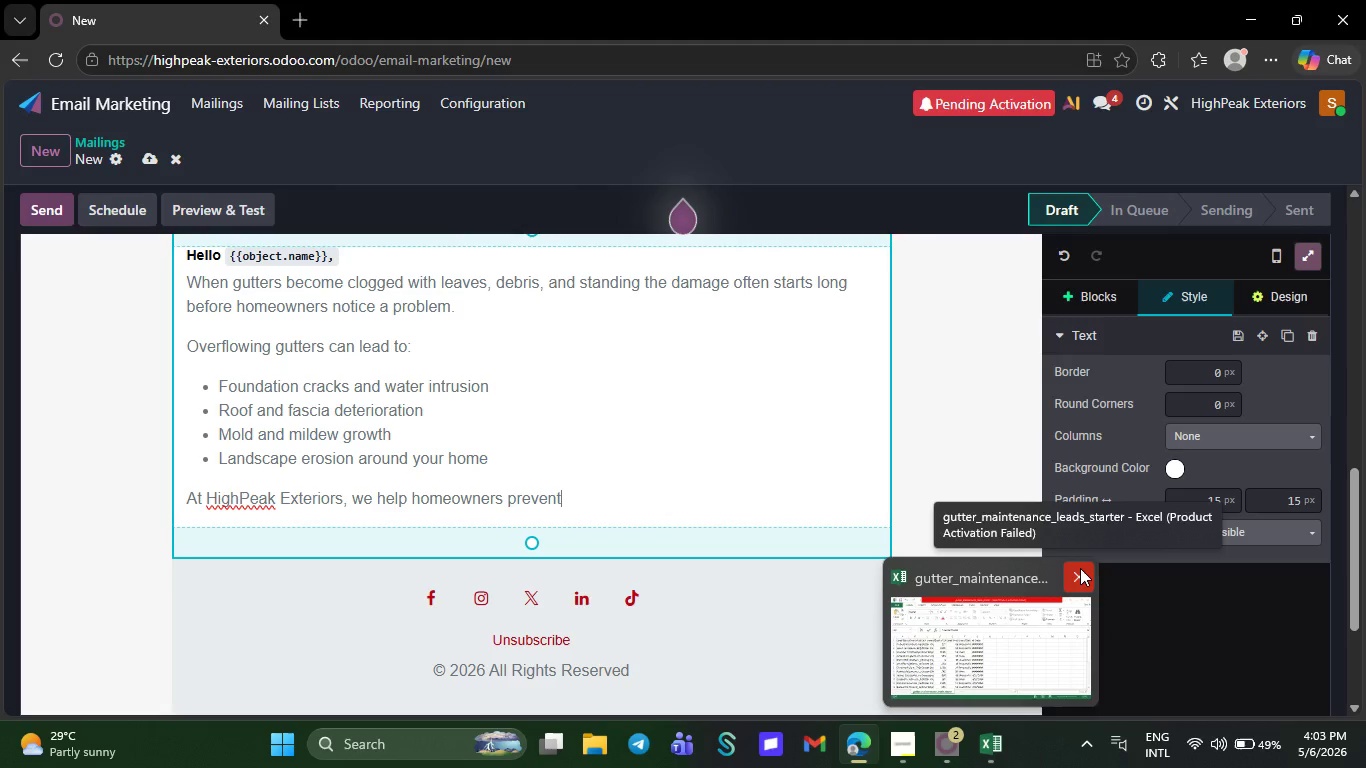 
left_click([1080, 568])
 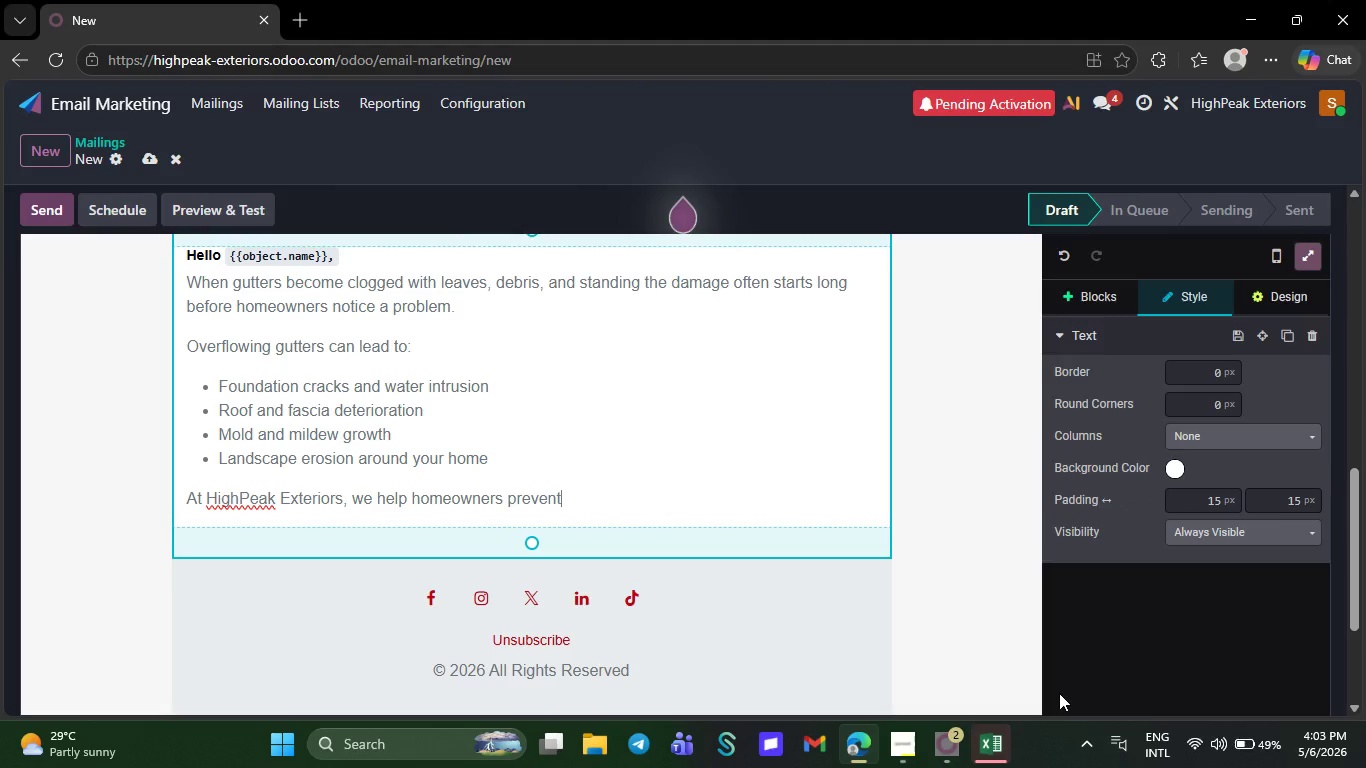 
left_click([995, 744])
 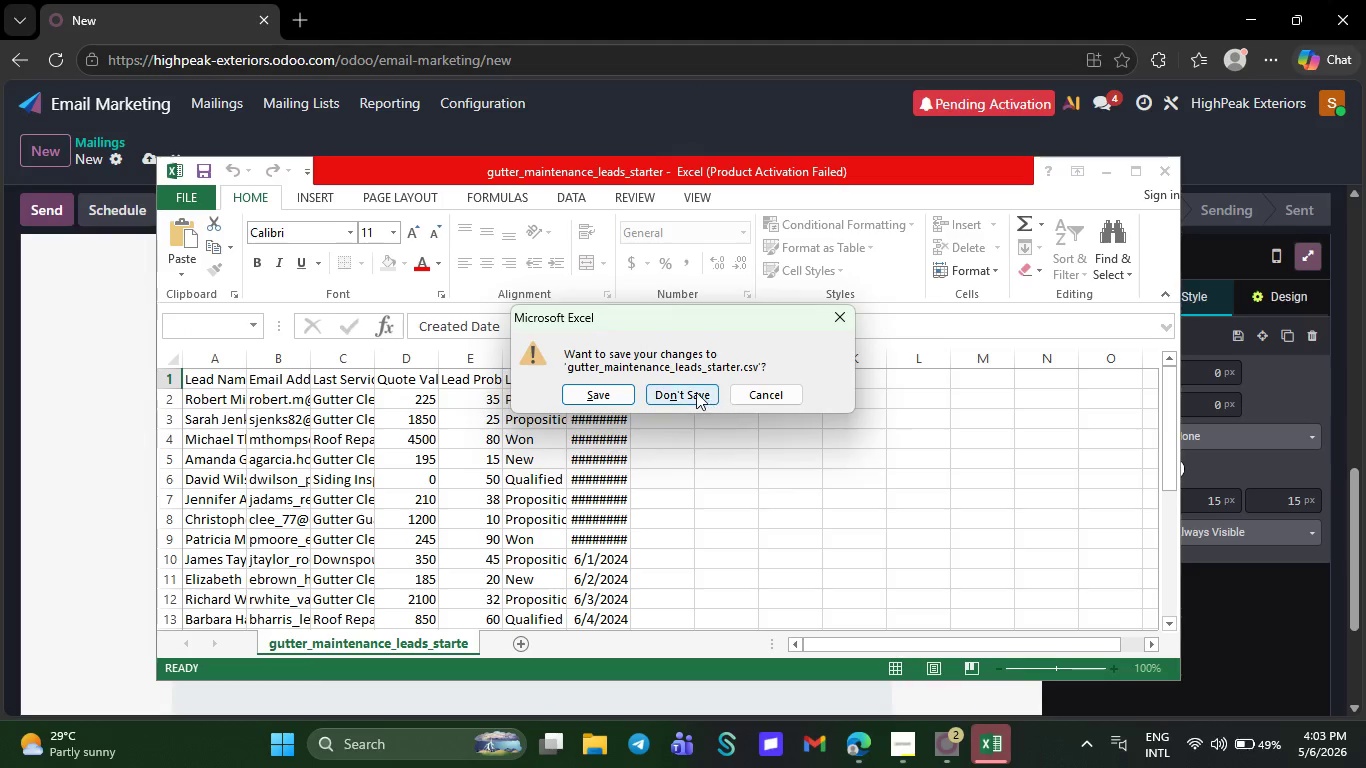 
left_click([695, 391])
 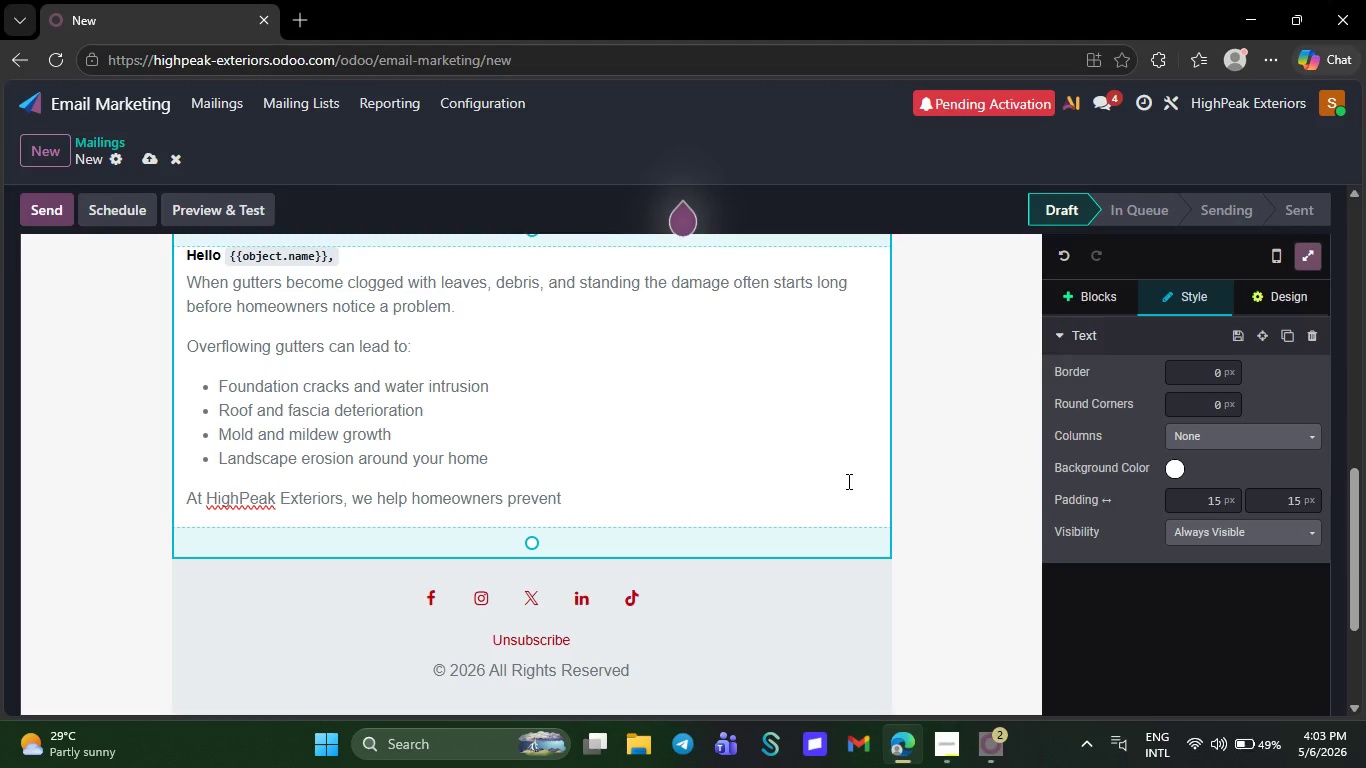 
wait(8.73)
 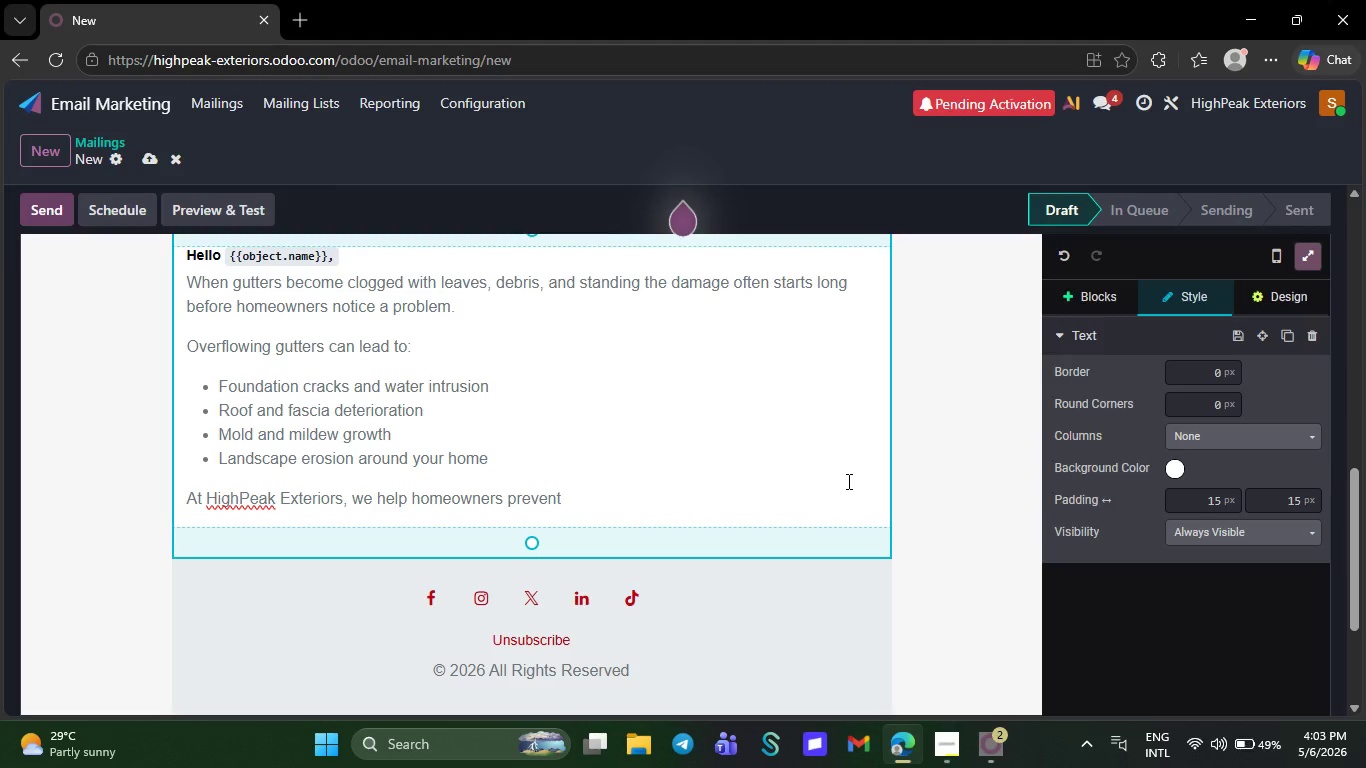 
key(Space)
 